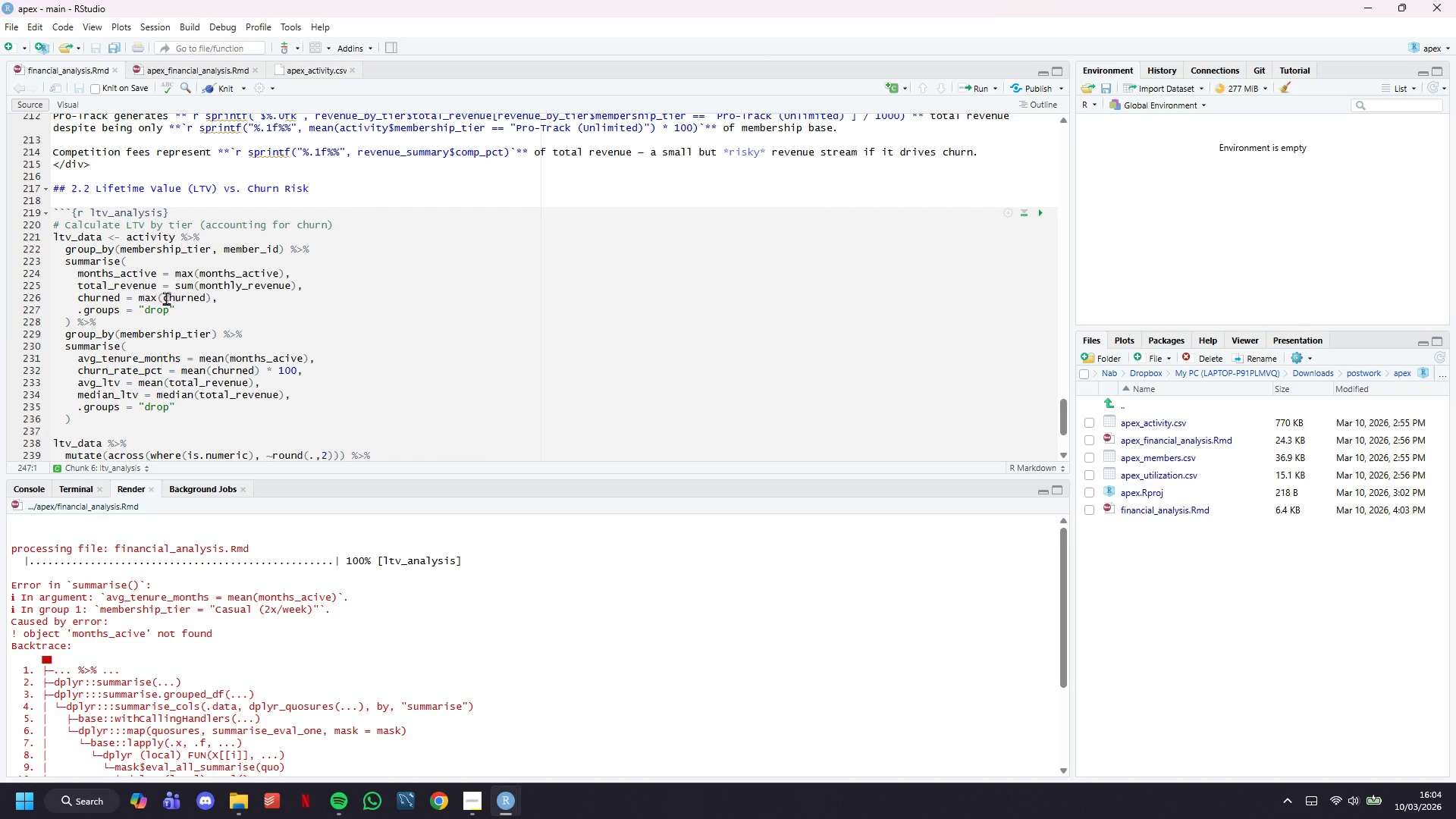 
wait(67.66)
 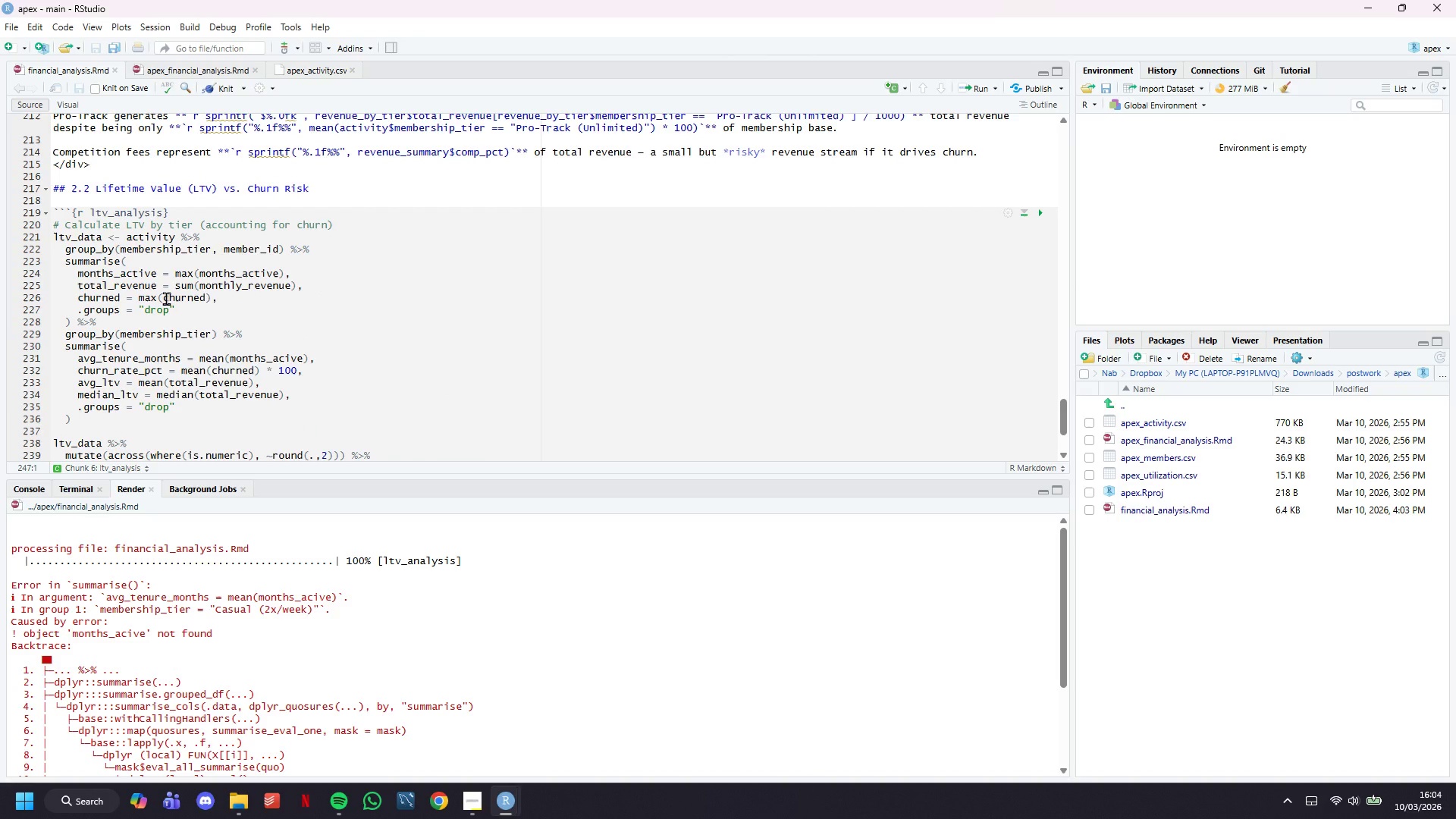 
left_click([290, 358])
 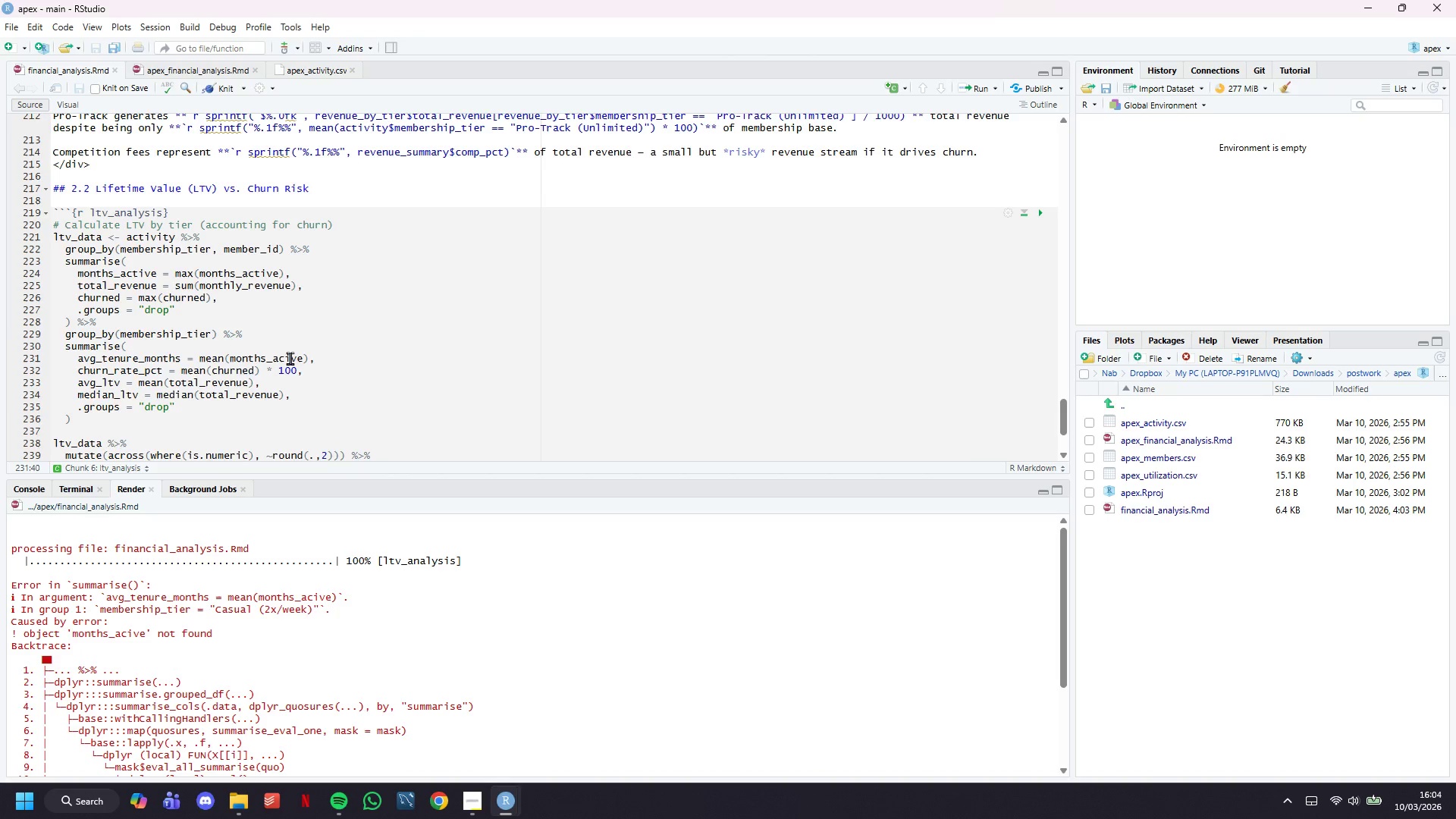 
key(ArrowLeft)
 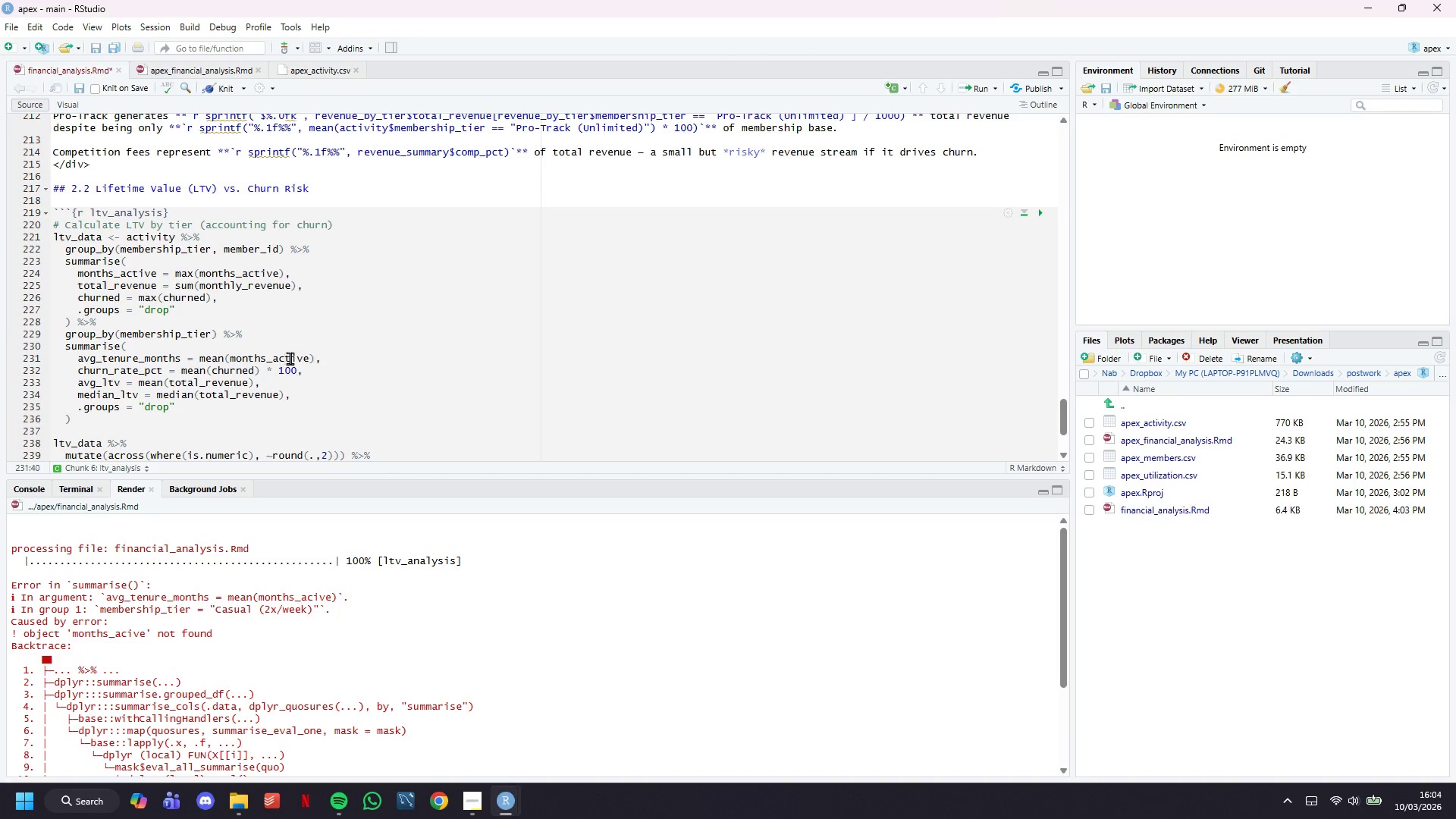 
key(T)
 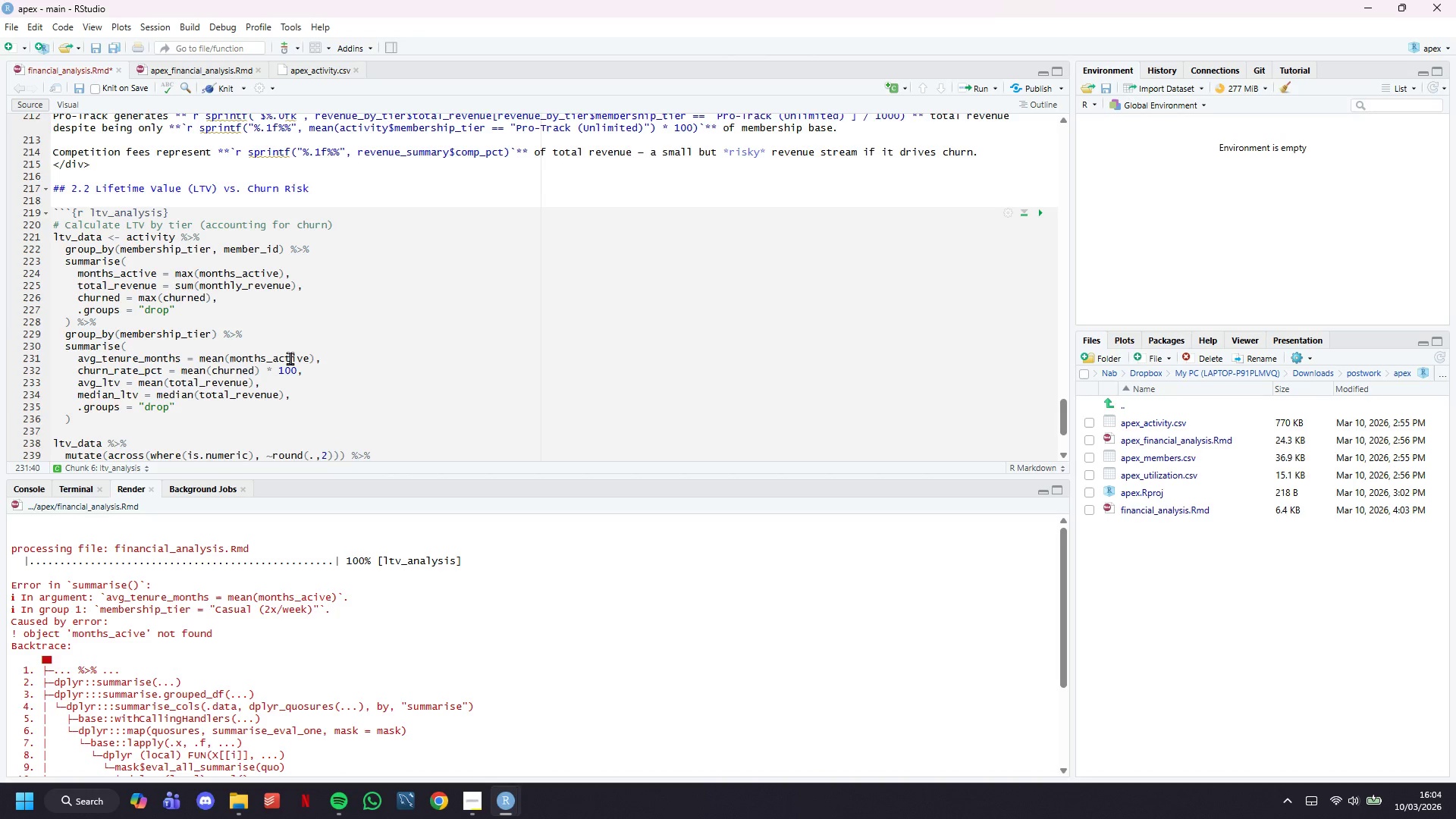 
key(Control+S)
 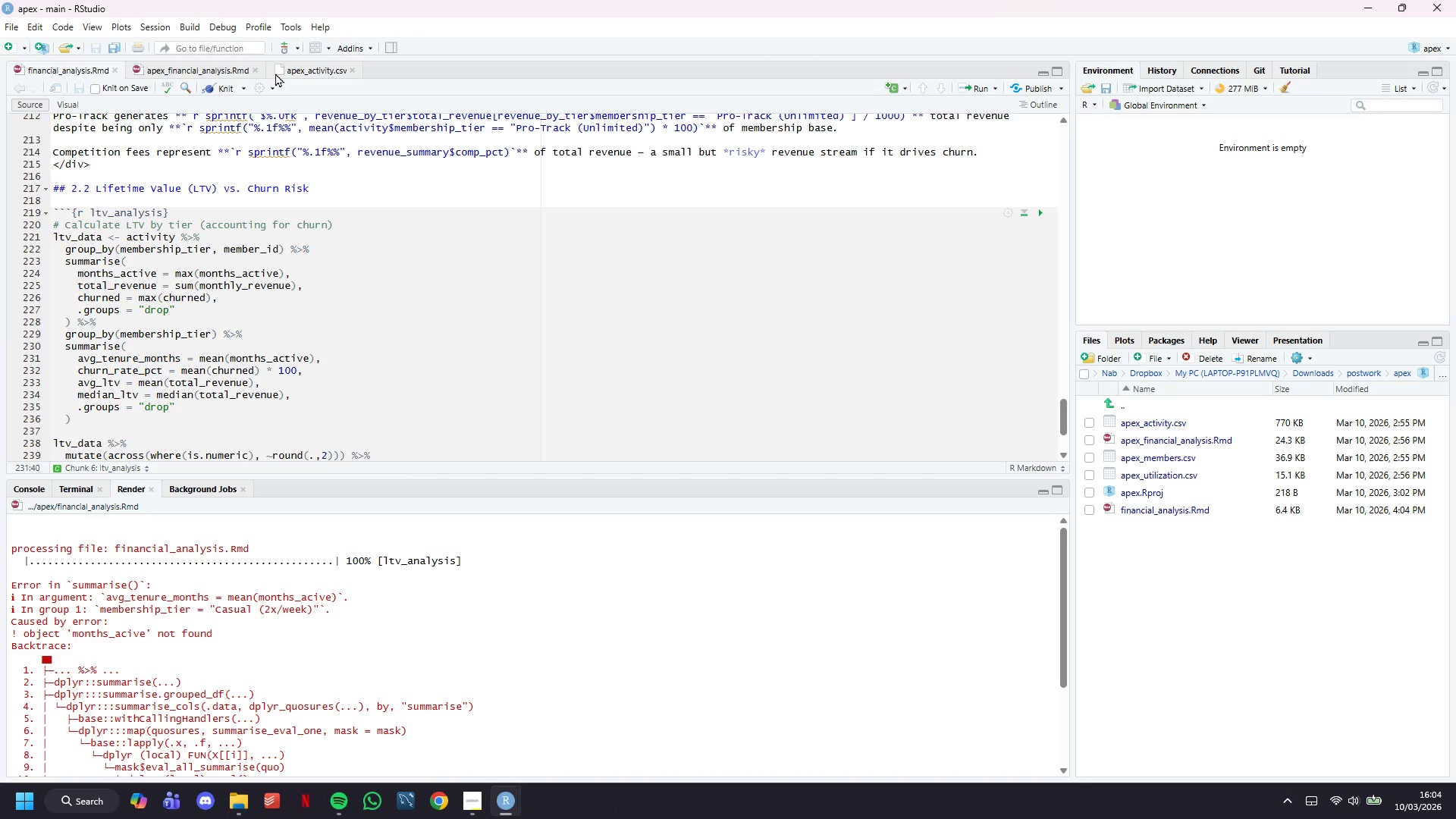 
left_click([224, 83])
 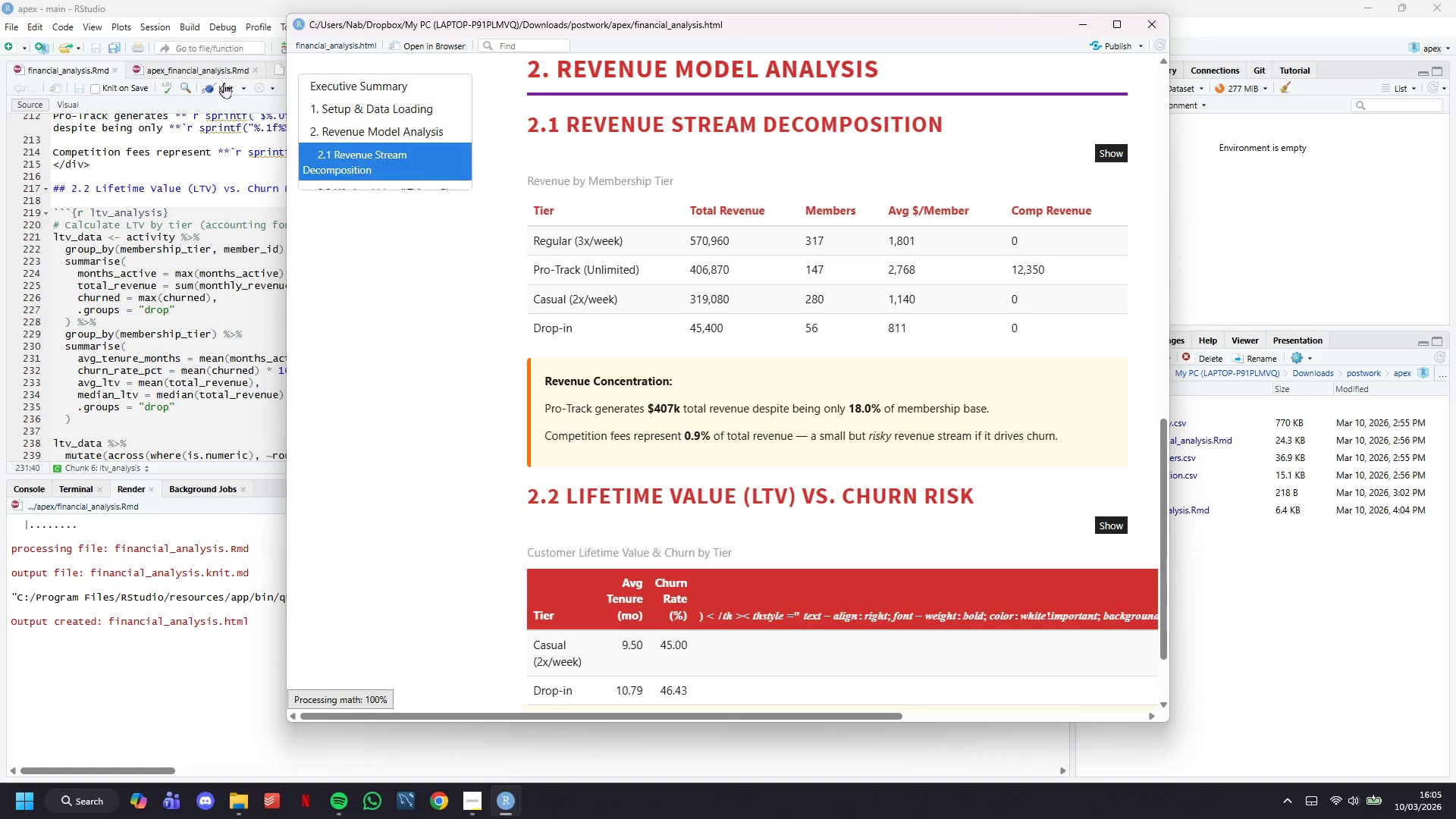 
wait(22.27)
 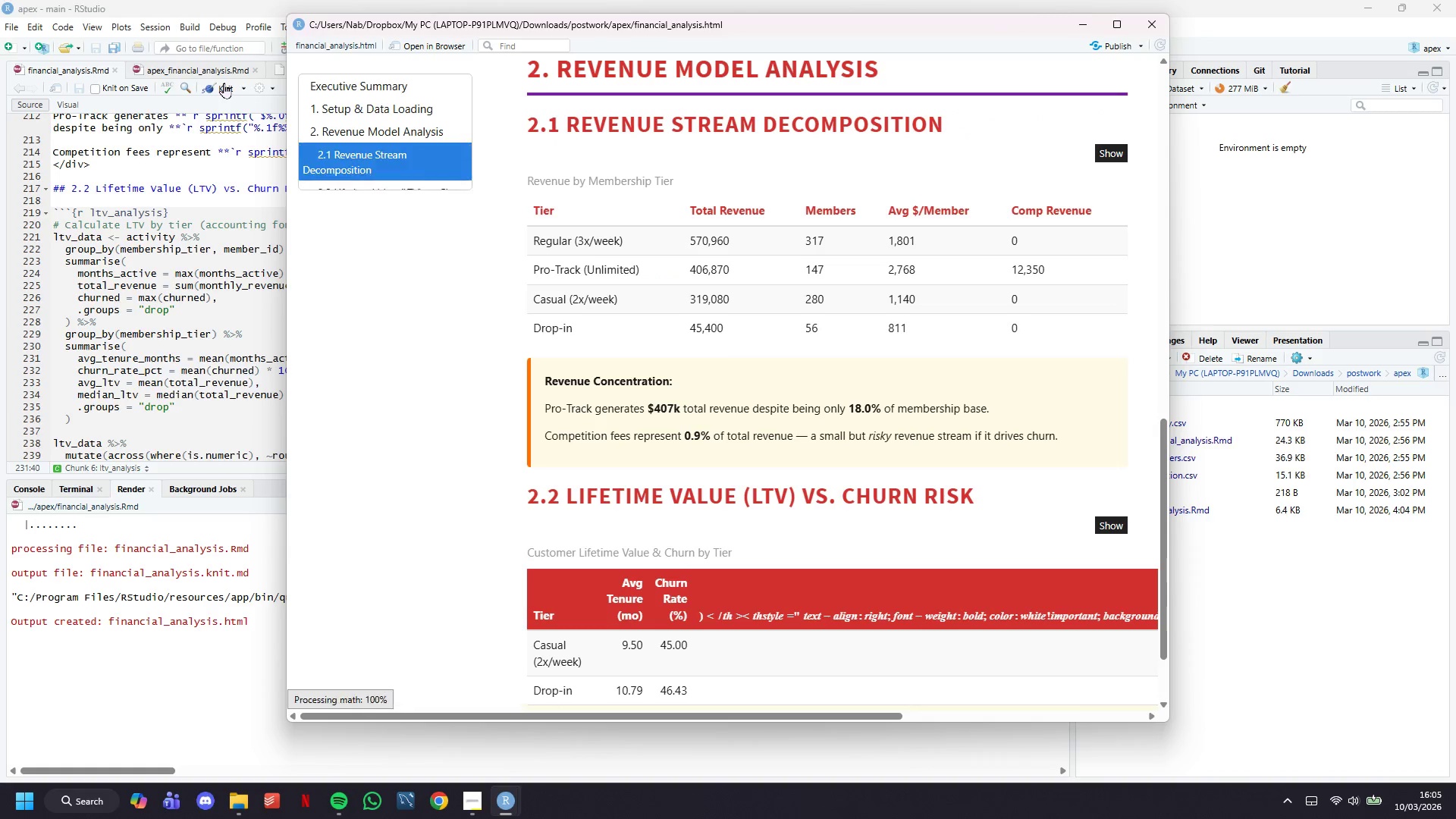 
scroll: coordinate [881, 382], scroll_direction: down, amount: 5.0
 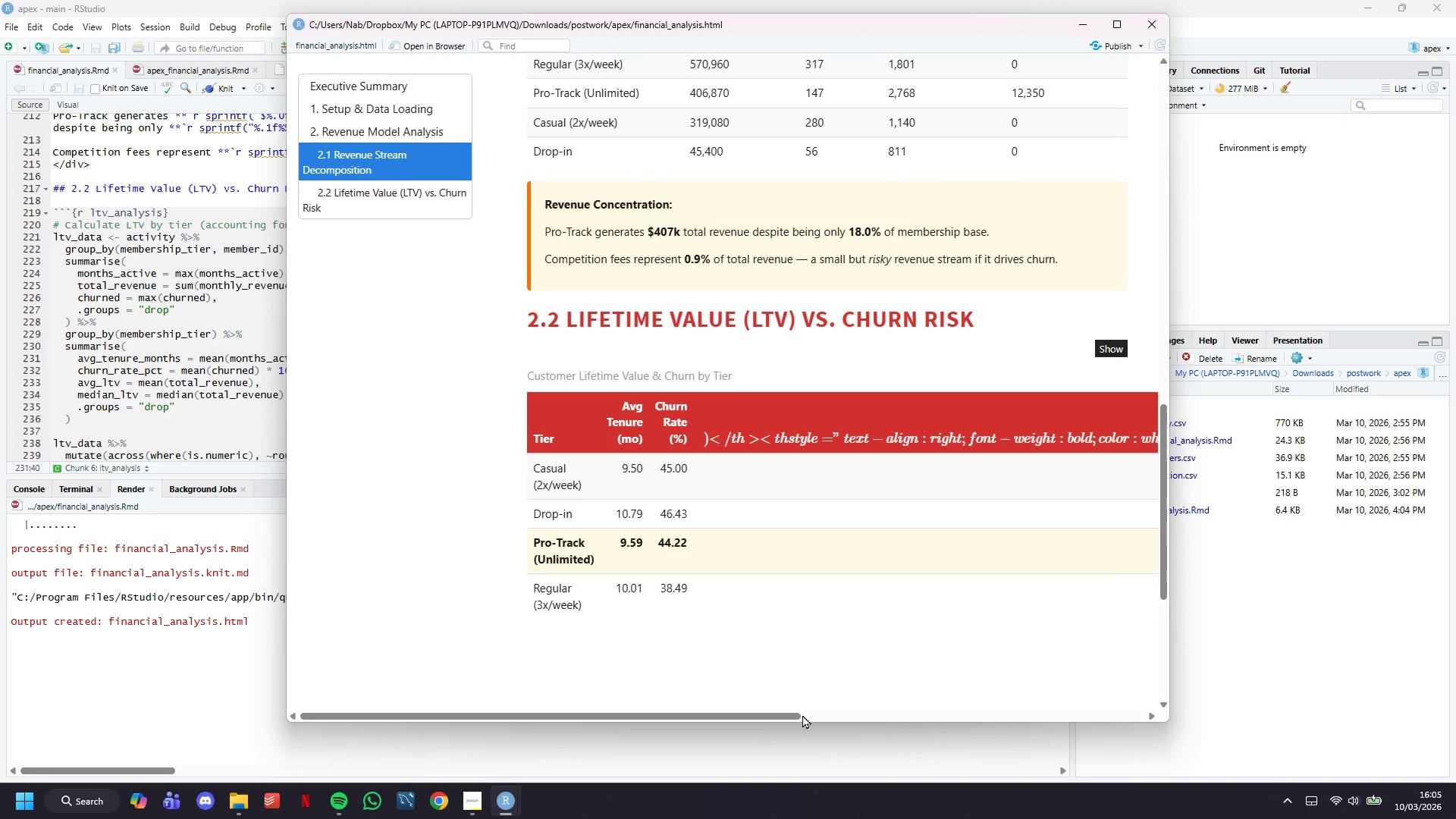 
left_click_drag(start_coordinate=[791, 714], to_coordinate=[755, 694])
 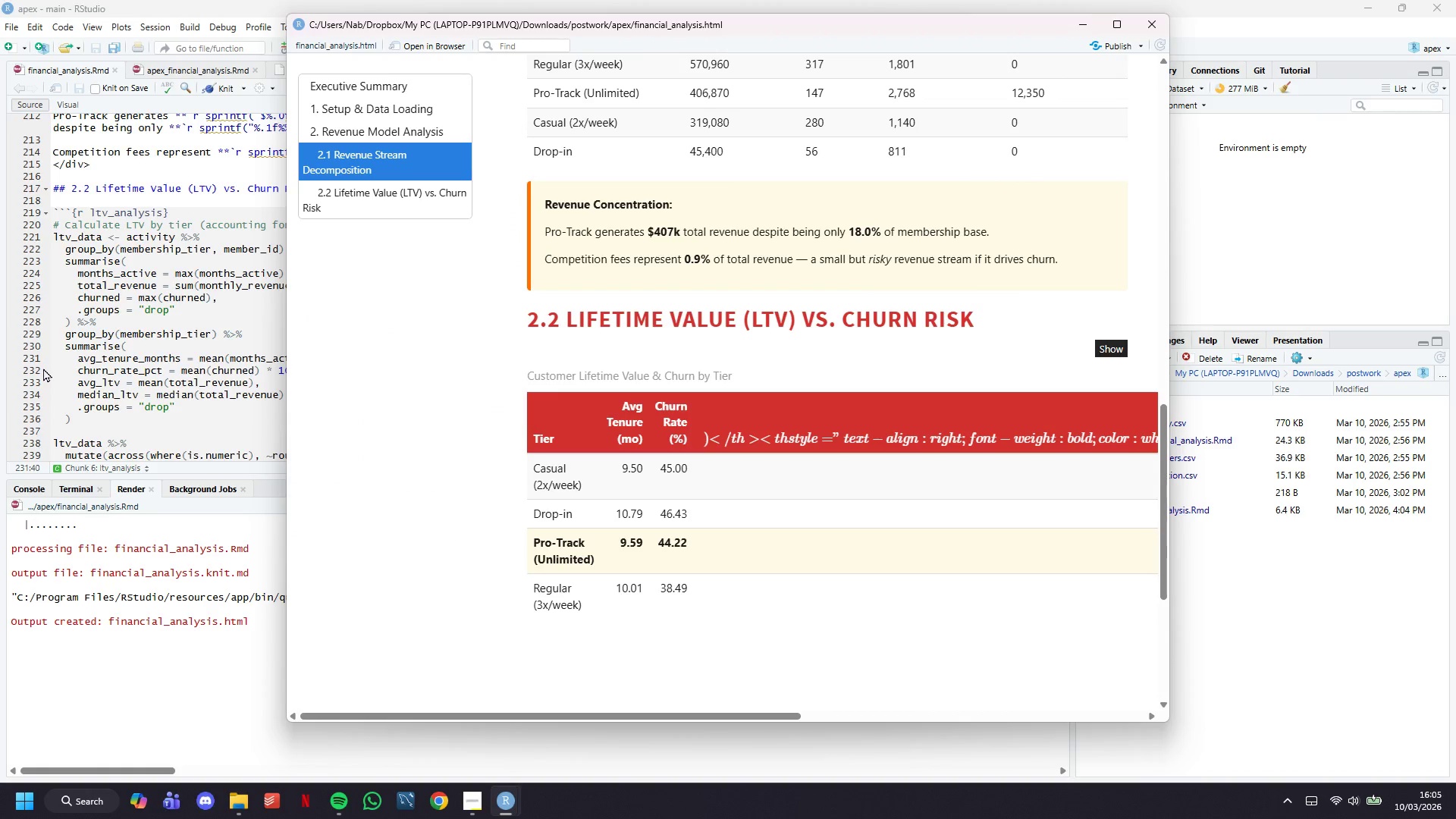 
left_click([43, 368])
 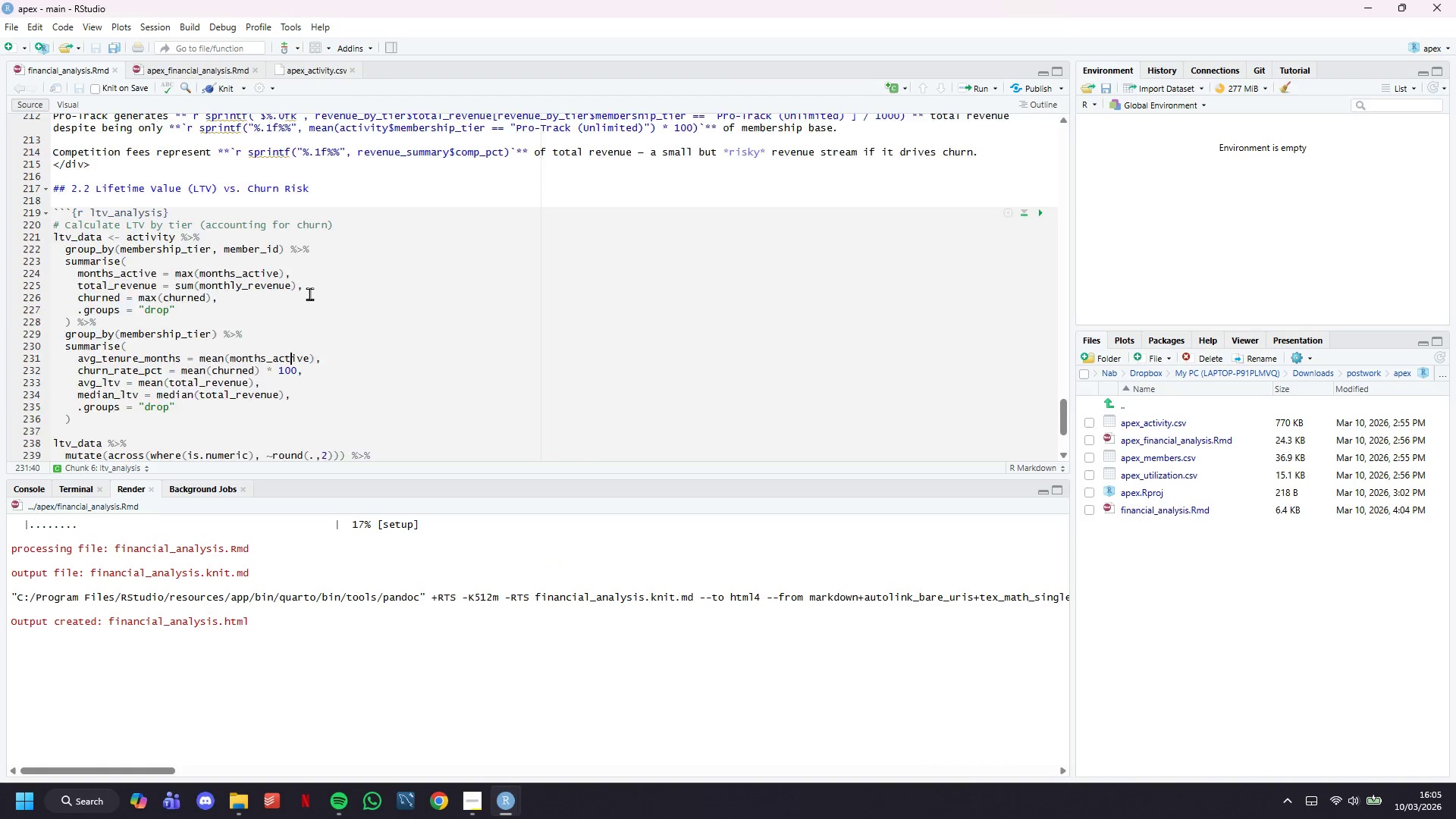 
scroll: coordinate [309, 293], scroll_direction: down, amount: 5.0
 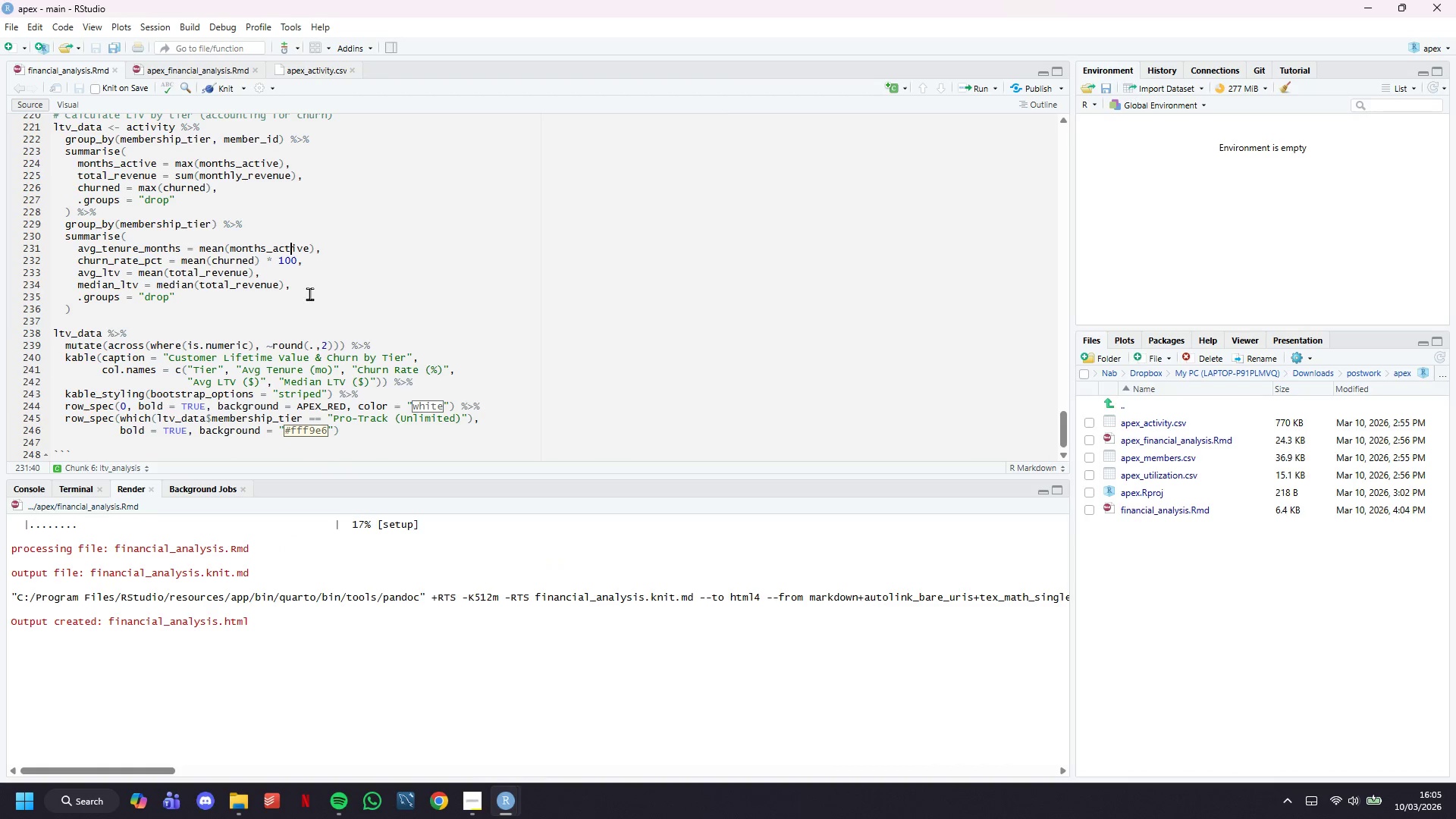 
left_click([208, 66])
 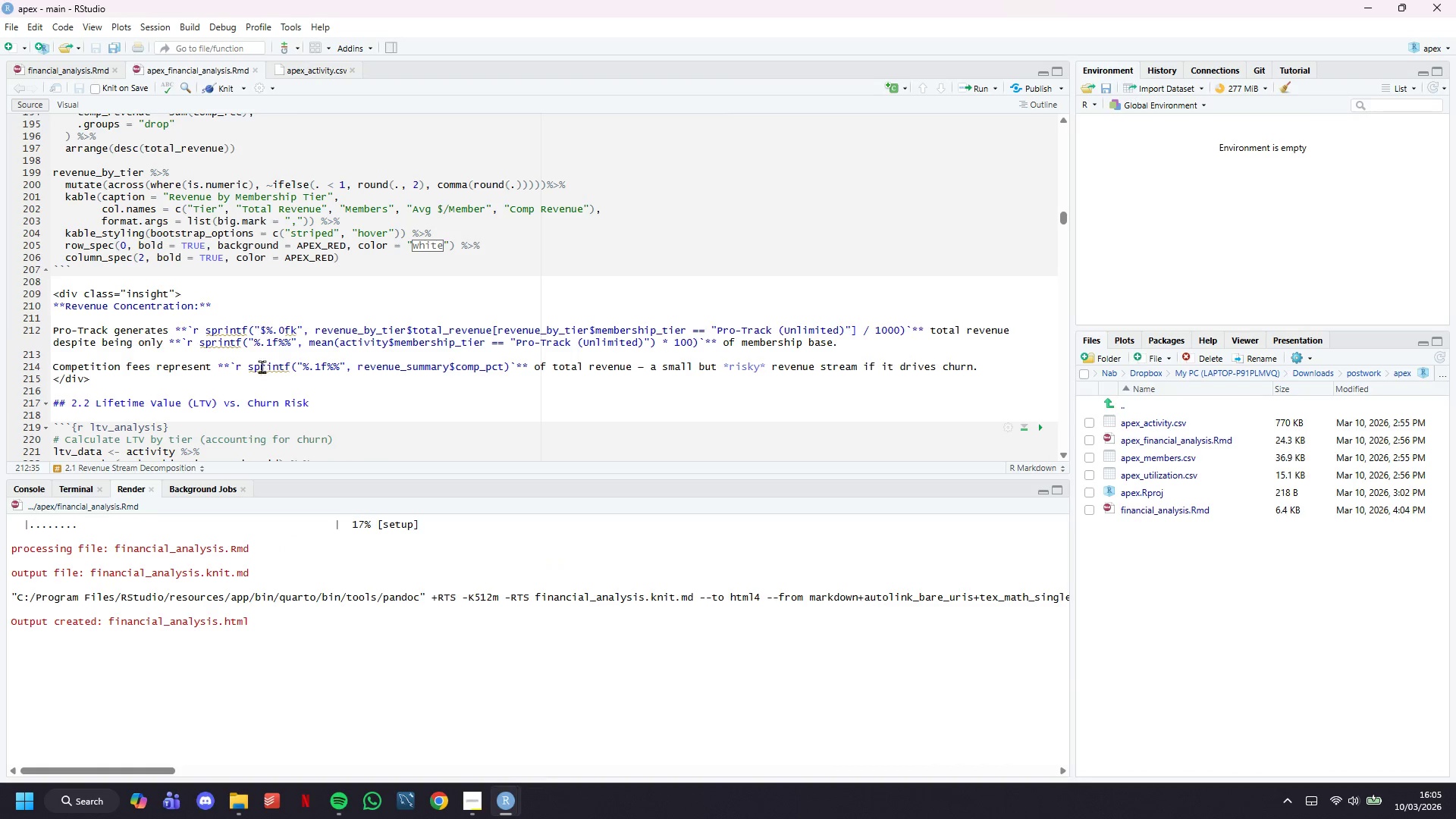 
scroll: coordinate [93, 383], scroll_direction: down, amount: 9.0
 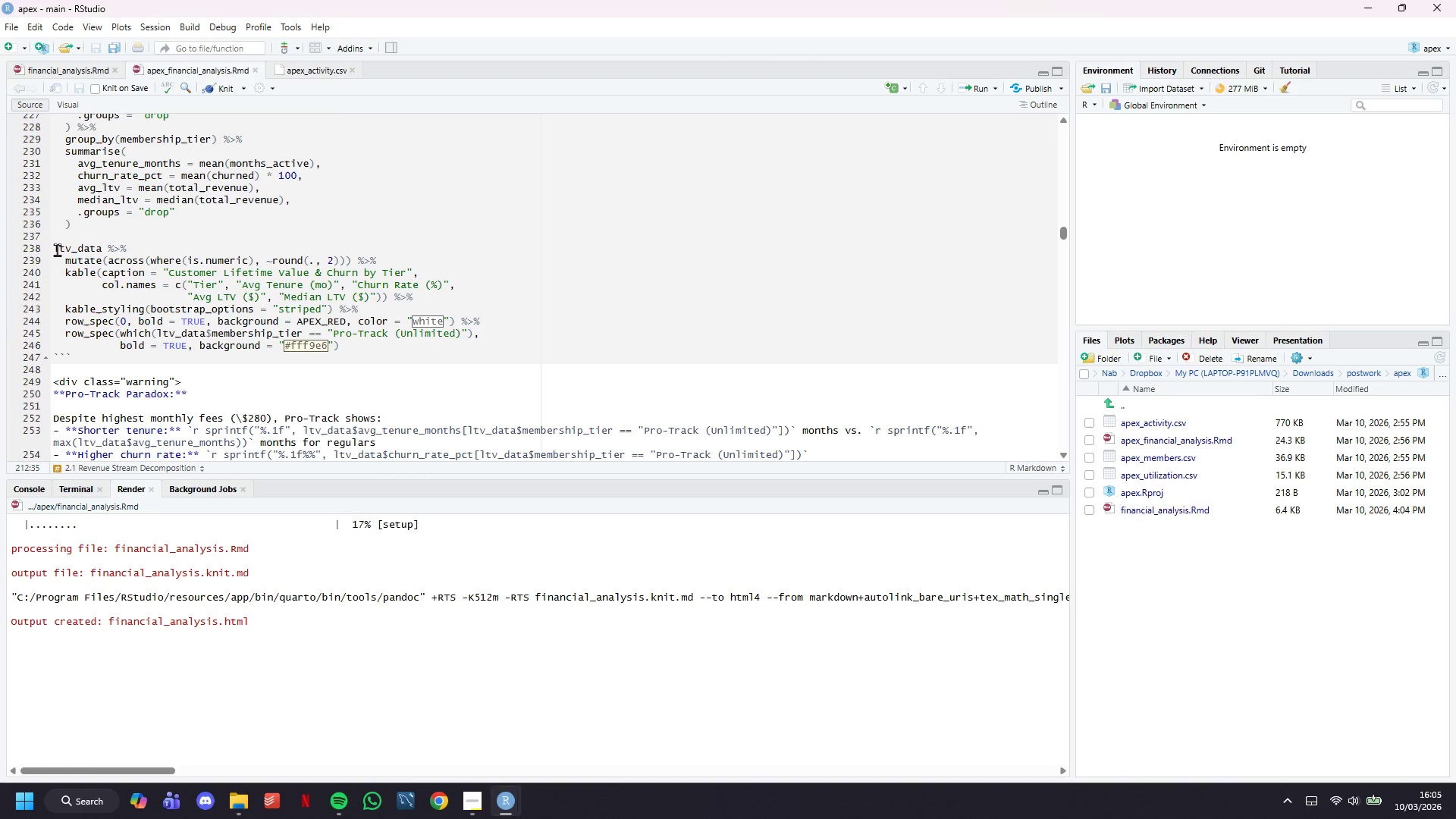 
left_click_drag(start_coordinate=[56, 247], to_coordinate=[162, 396])
 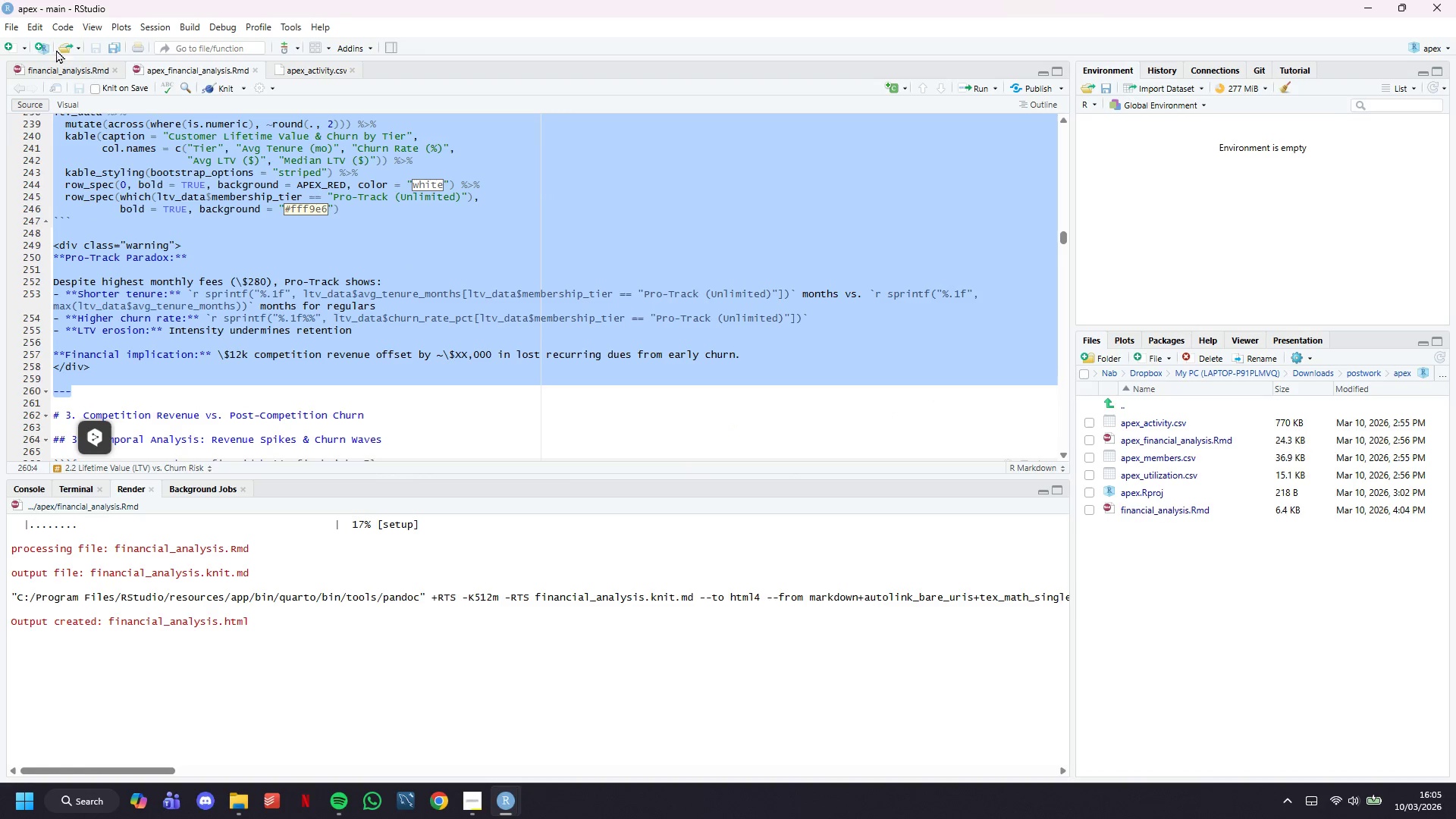 
scroll: coordinate [133, 328], scroll_direction: down, amount: 3.0
 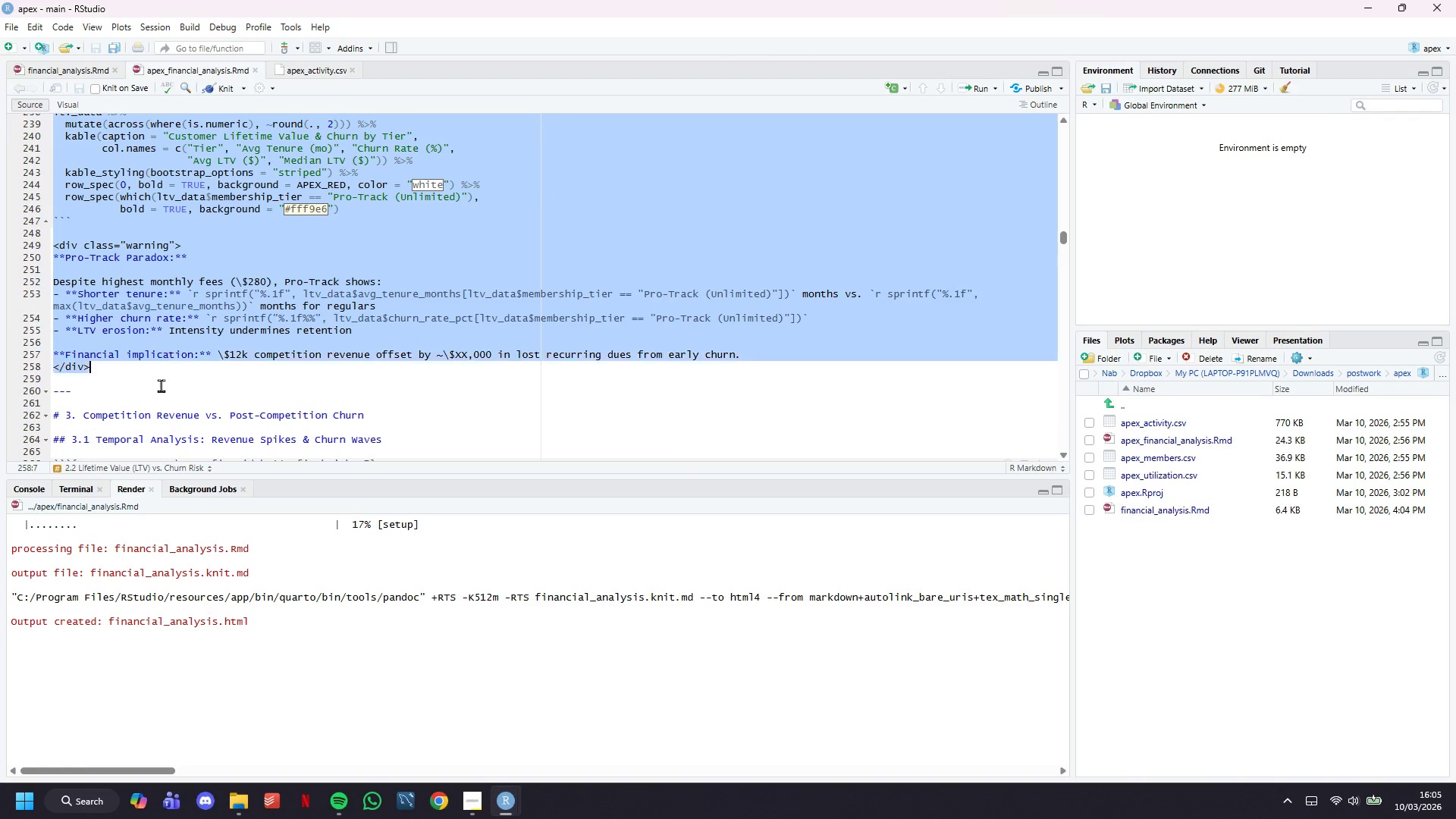 
key(Control+C)
 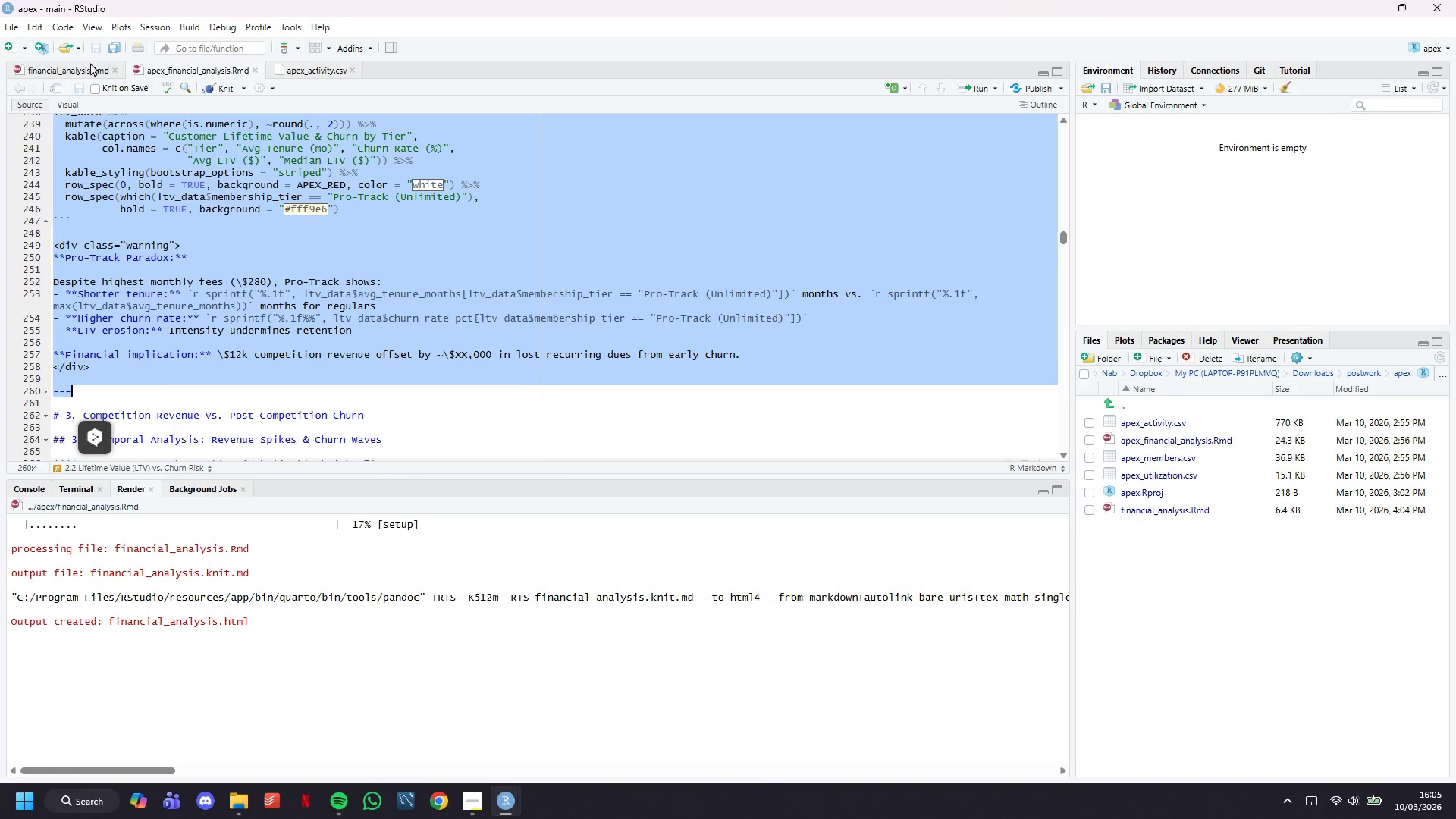 
left_click([90, 64])
 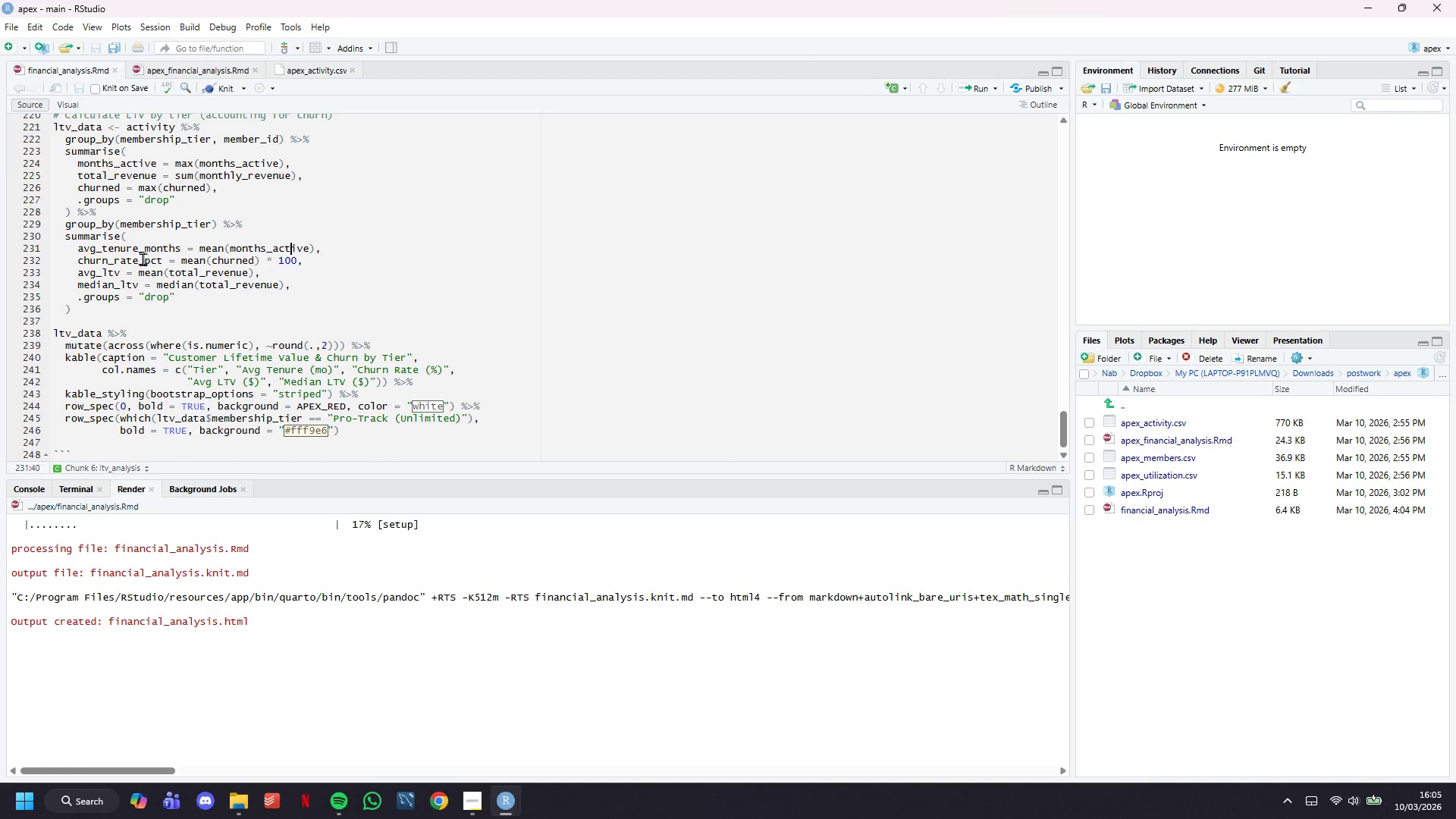 
scroll: coordinate [176, 304], scroll_direction: down, amount: 3.0
 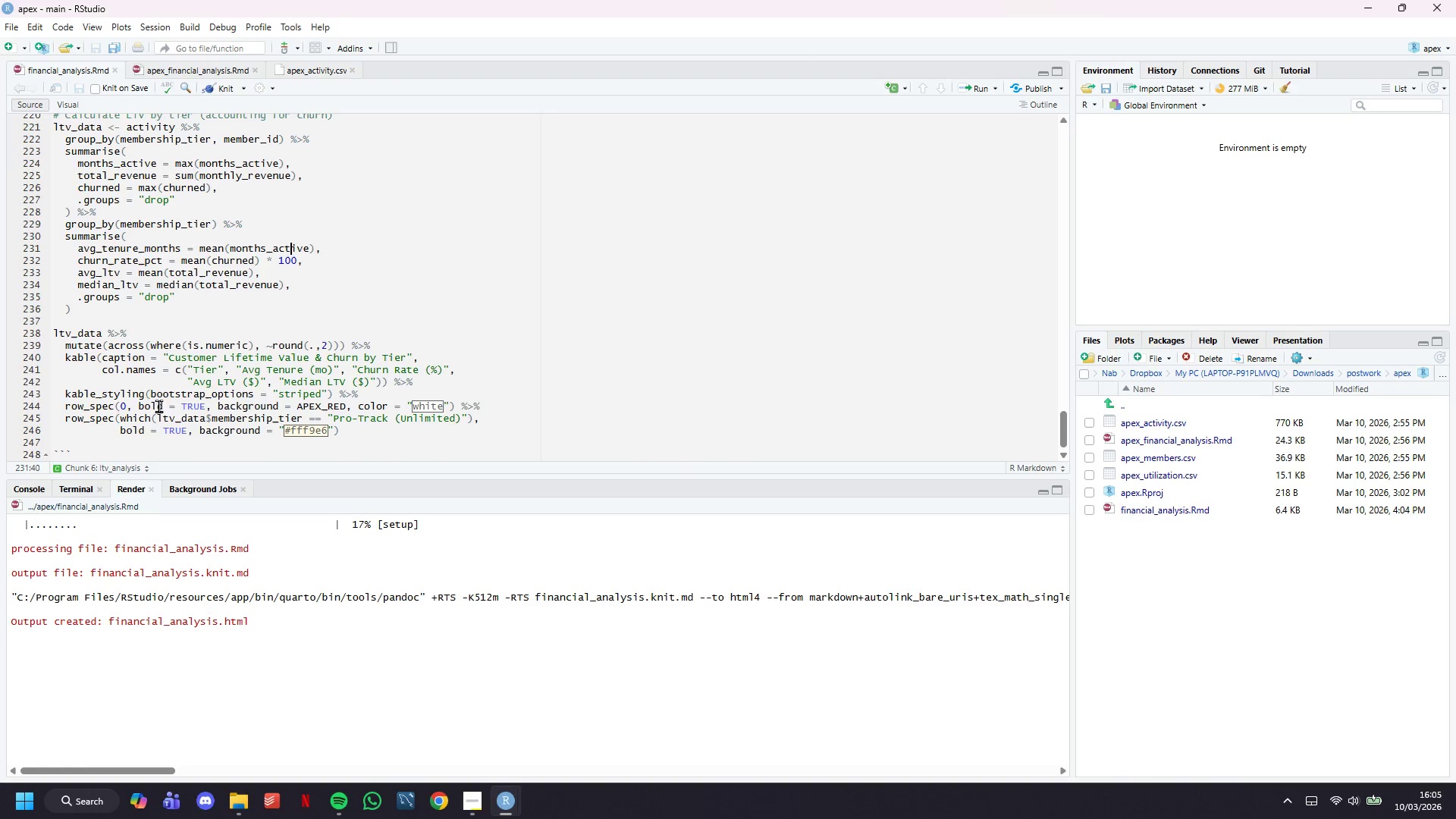 
left_click([158, 410])
 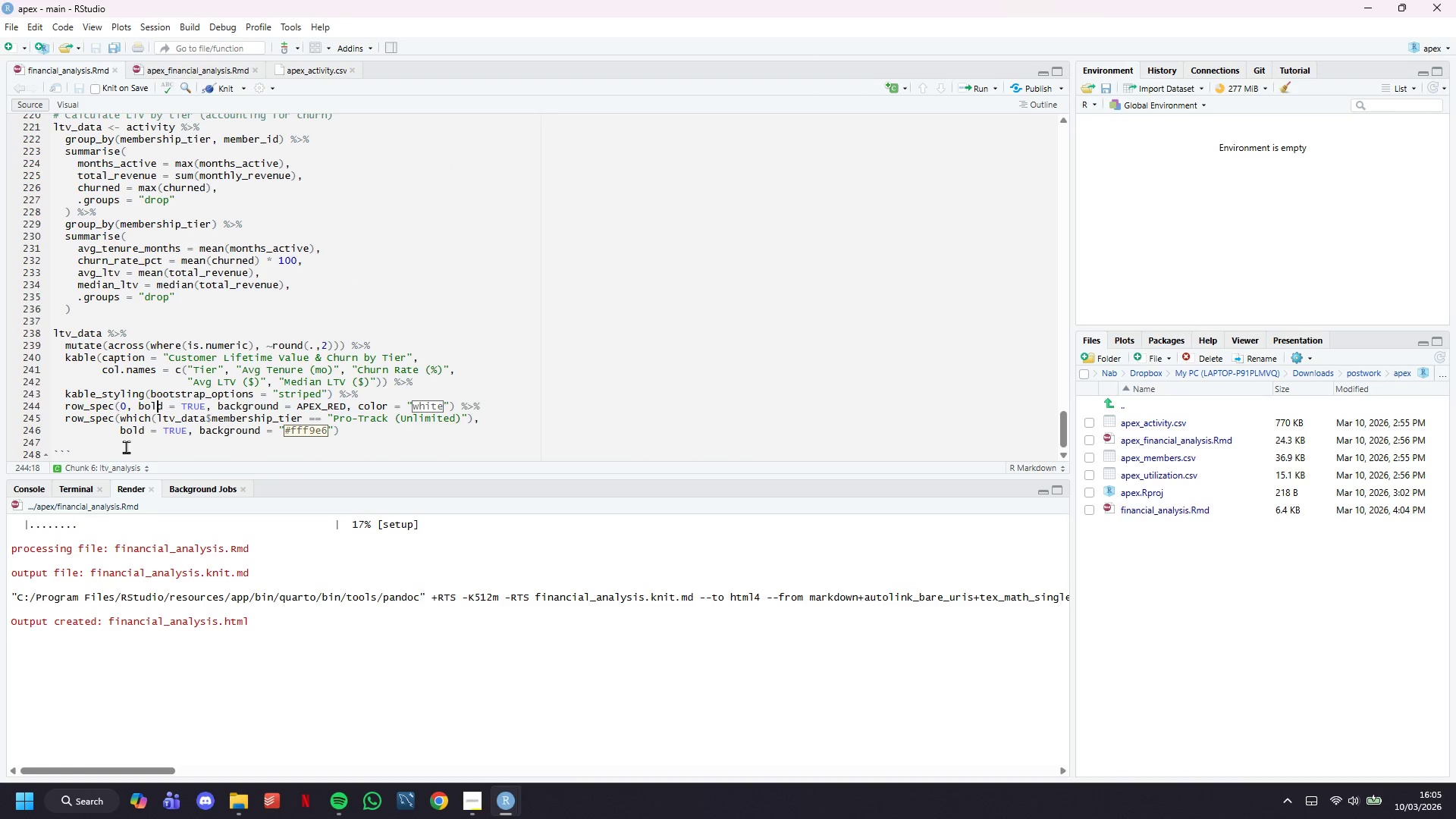 
left_click_drag(start_coordinate=[126, 447], to_coordinate=[27, 335])
 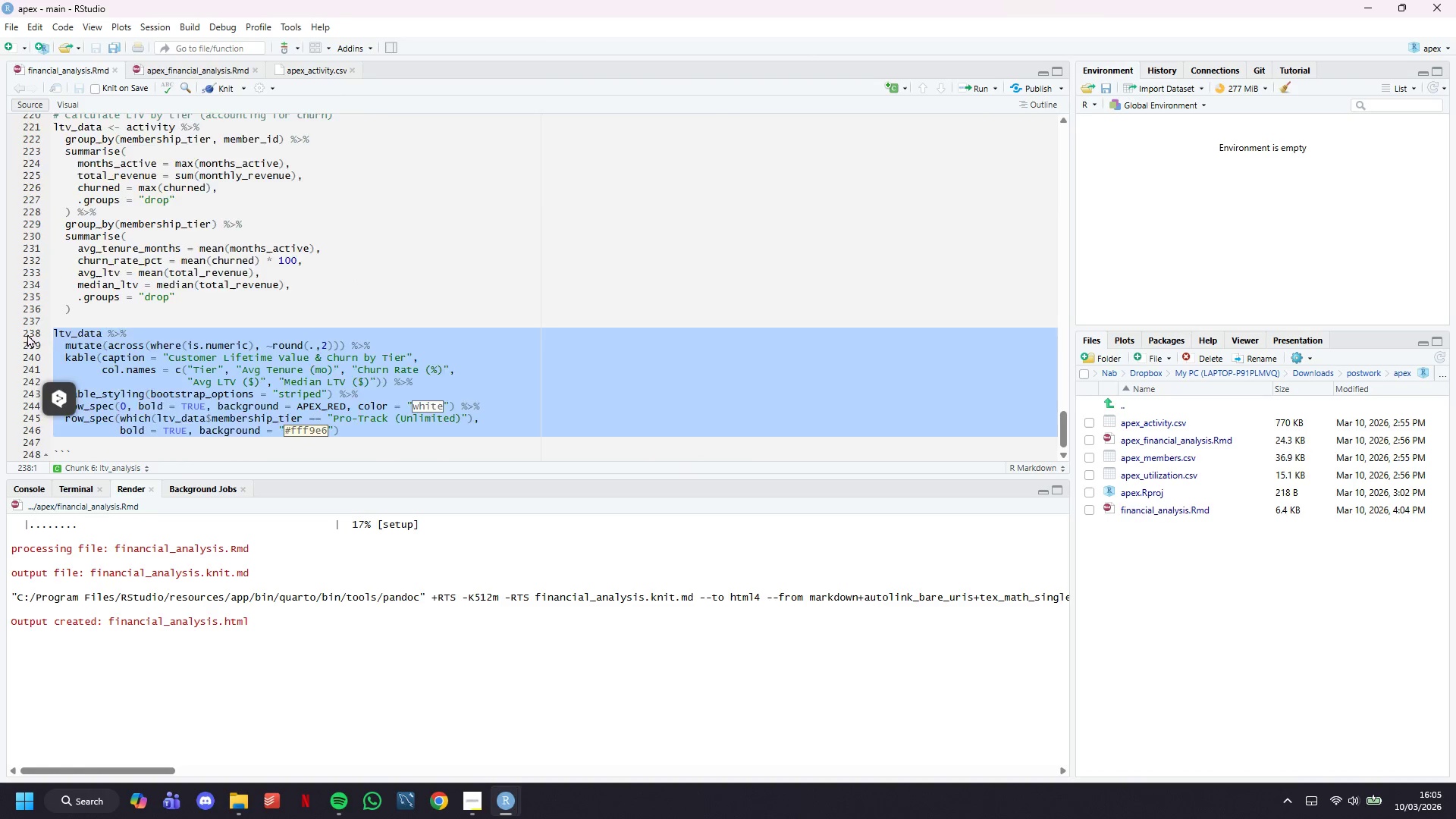 
key(Delete)
 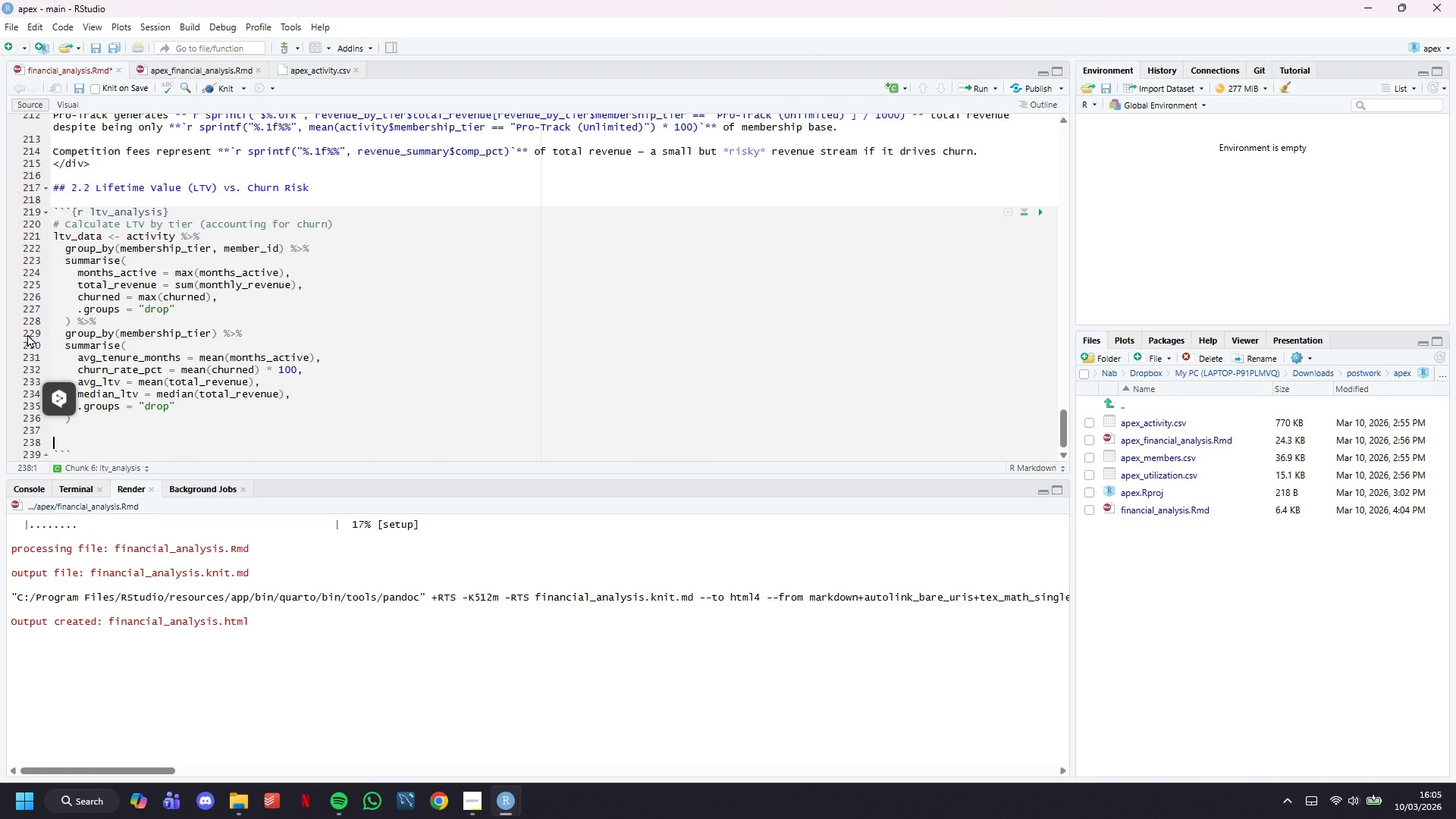 
key(Control+V)
 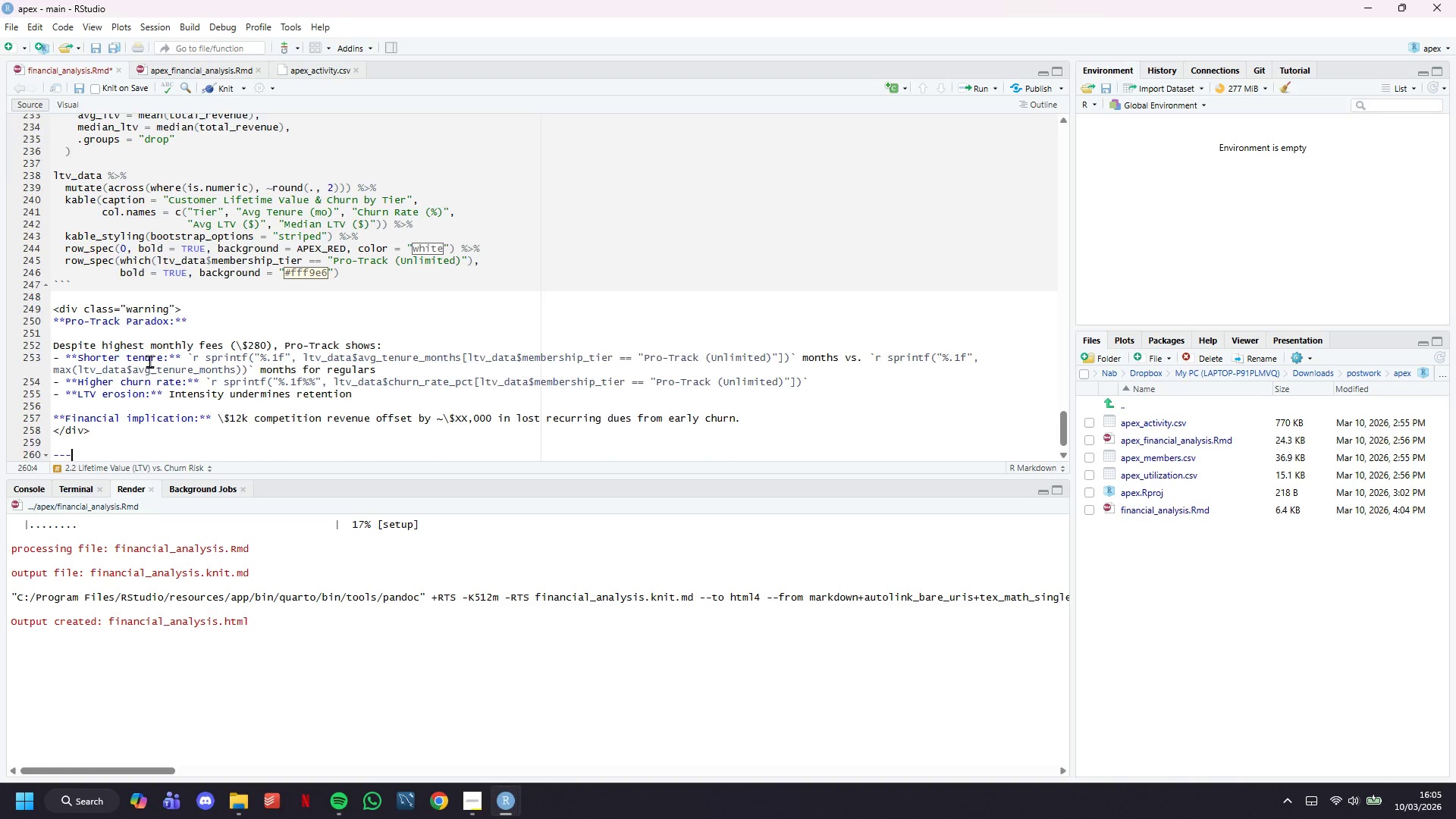 
scroll: coordinate [153, 366], scroll_direction: down, amount: 4.0
 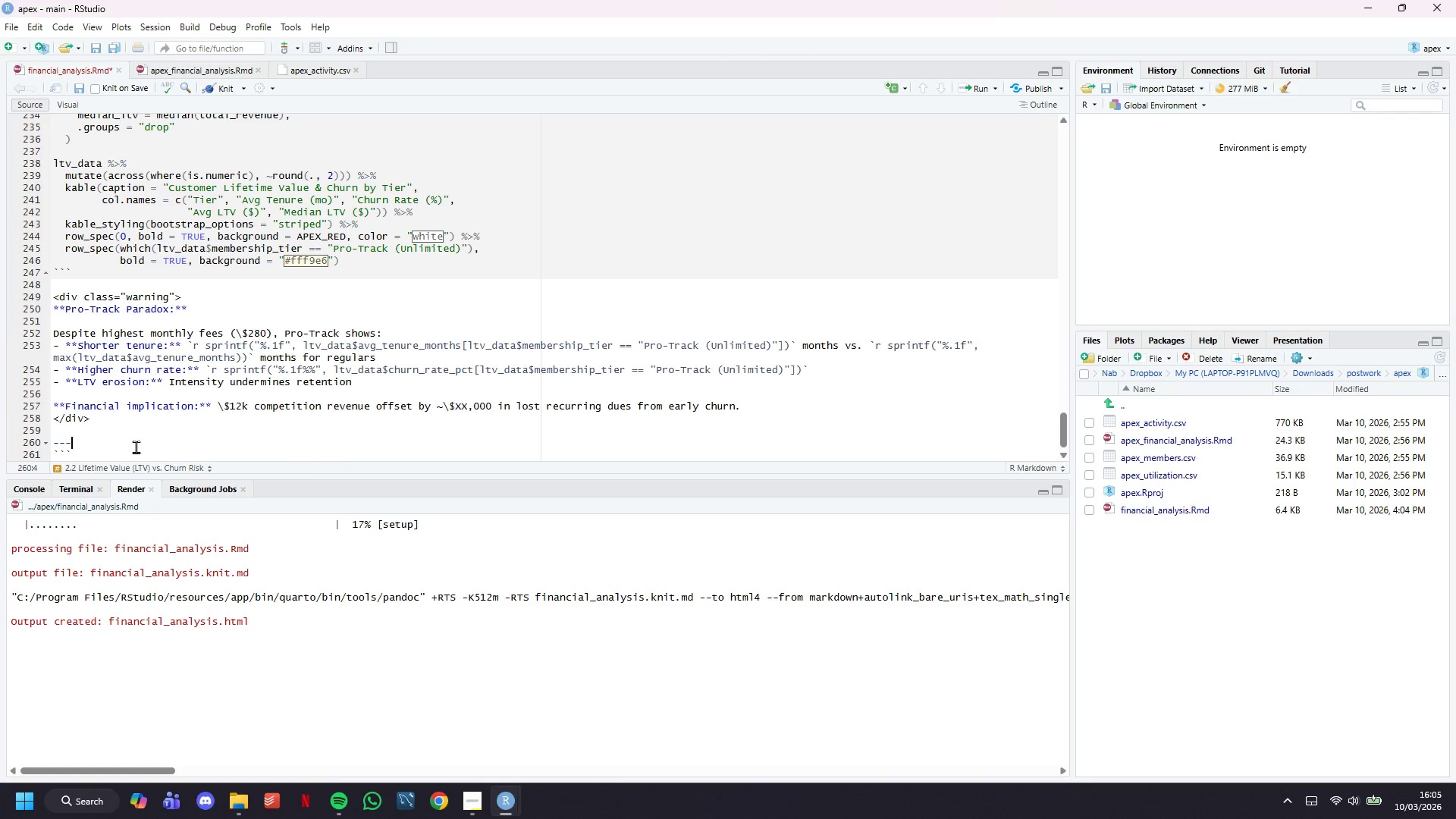 
left_click_drag(start_coordinate=[136, 447], to_coordinate=[97, 444])
 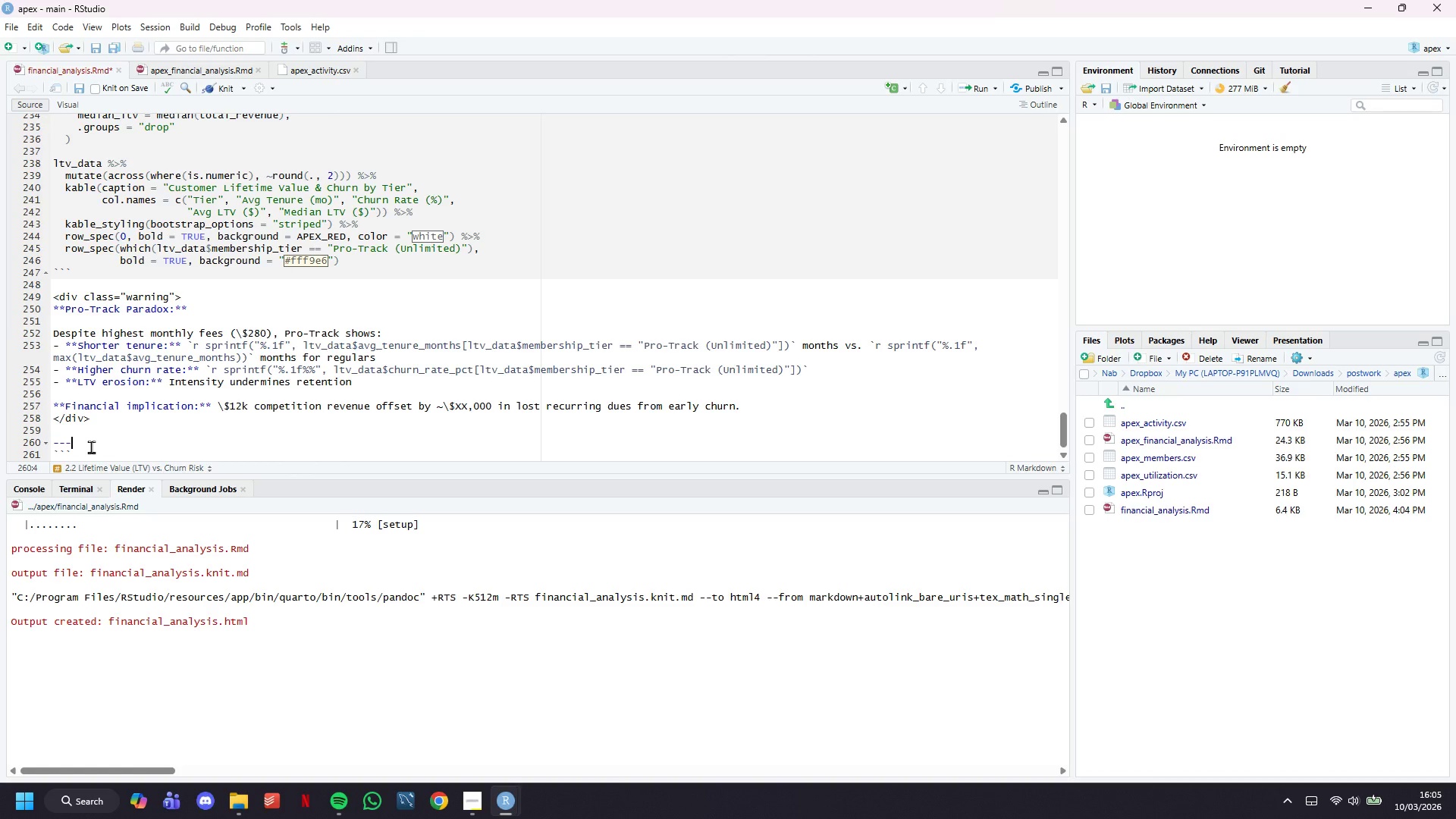 
left_click([91, 447])
 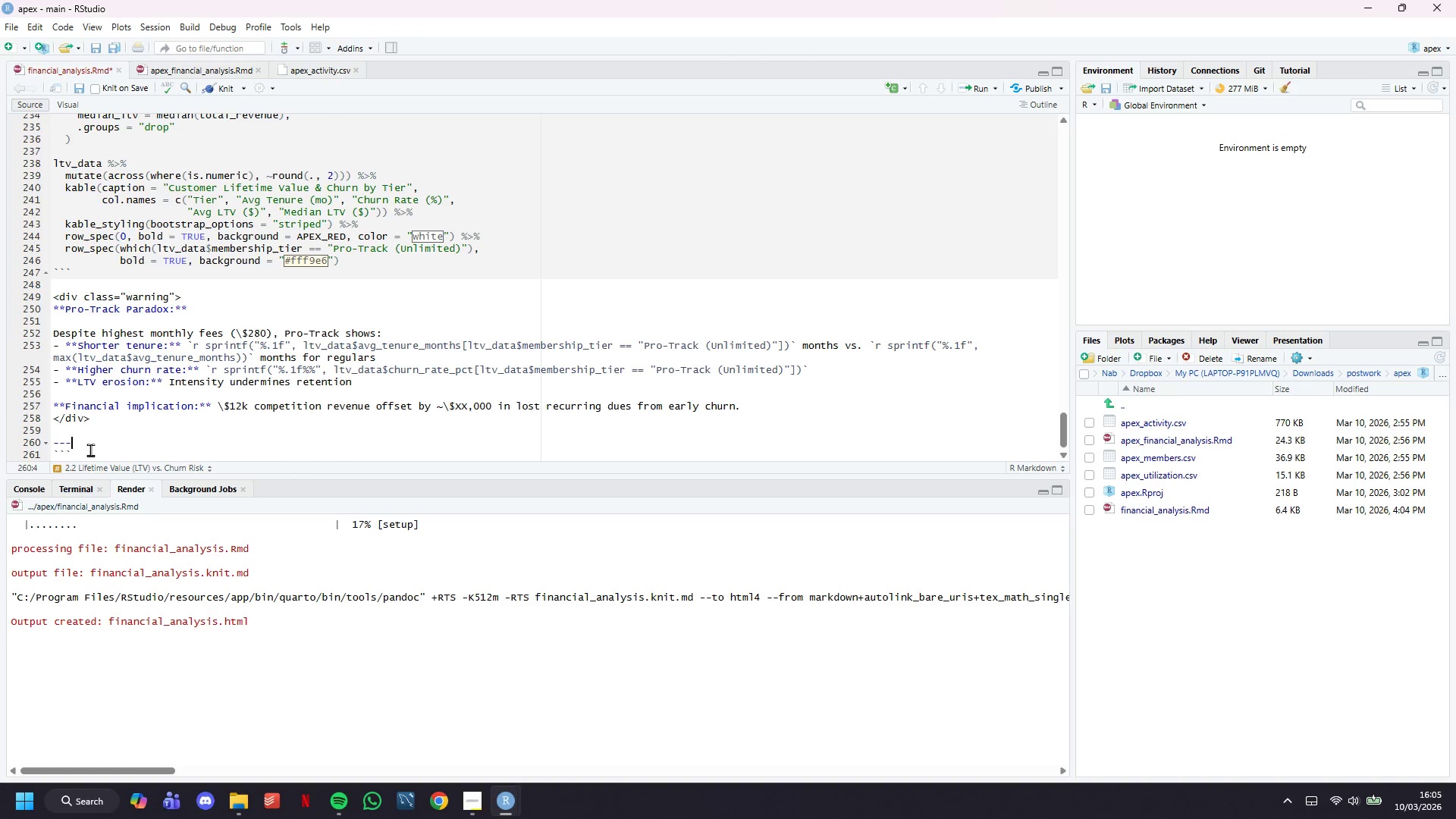 
left_click_drag(start_coordinate=[90, 450], to_coordinate=[96, 452])
 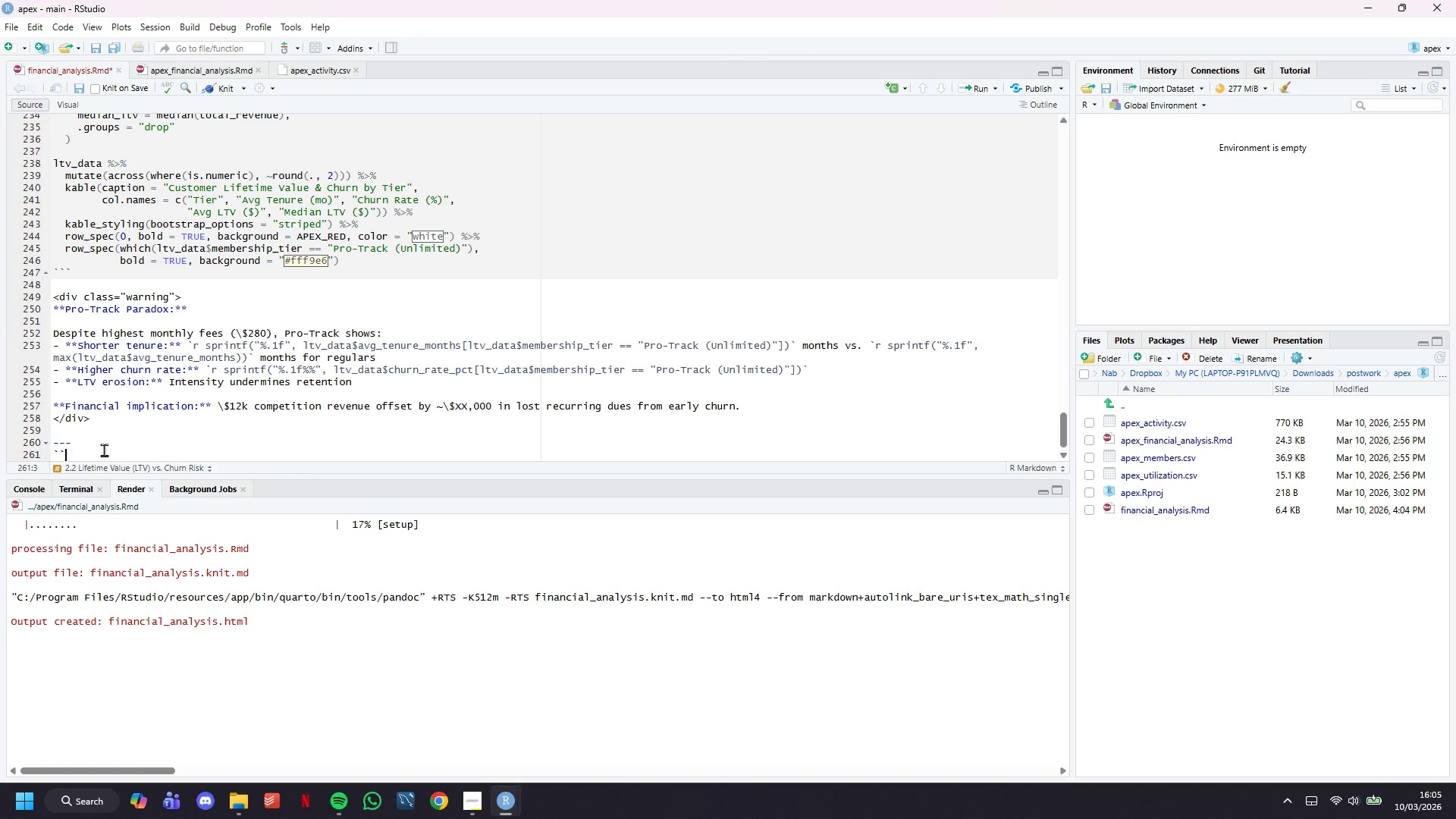 
key(Backspace)
 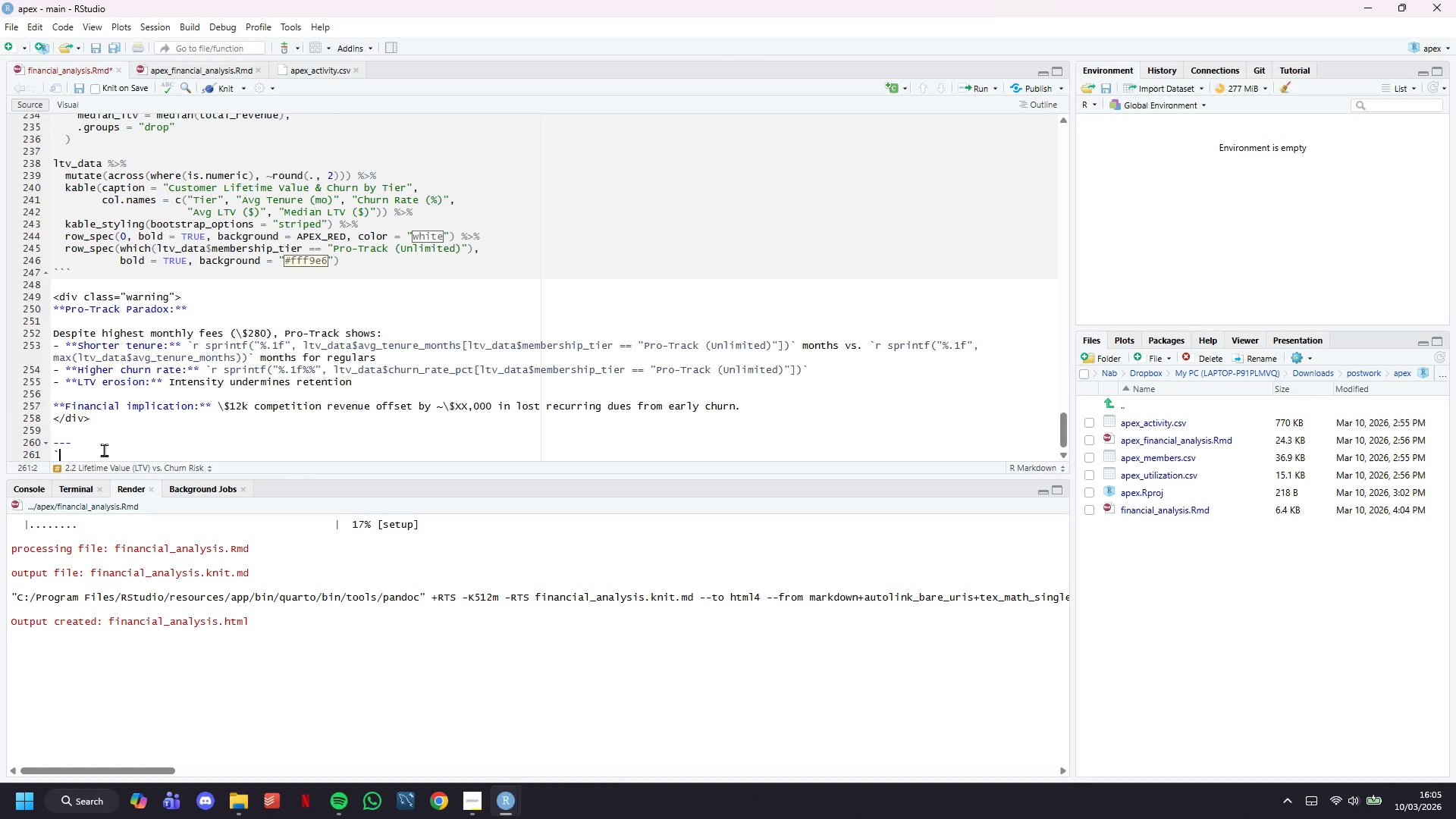 
key(Backspace)
 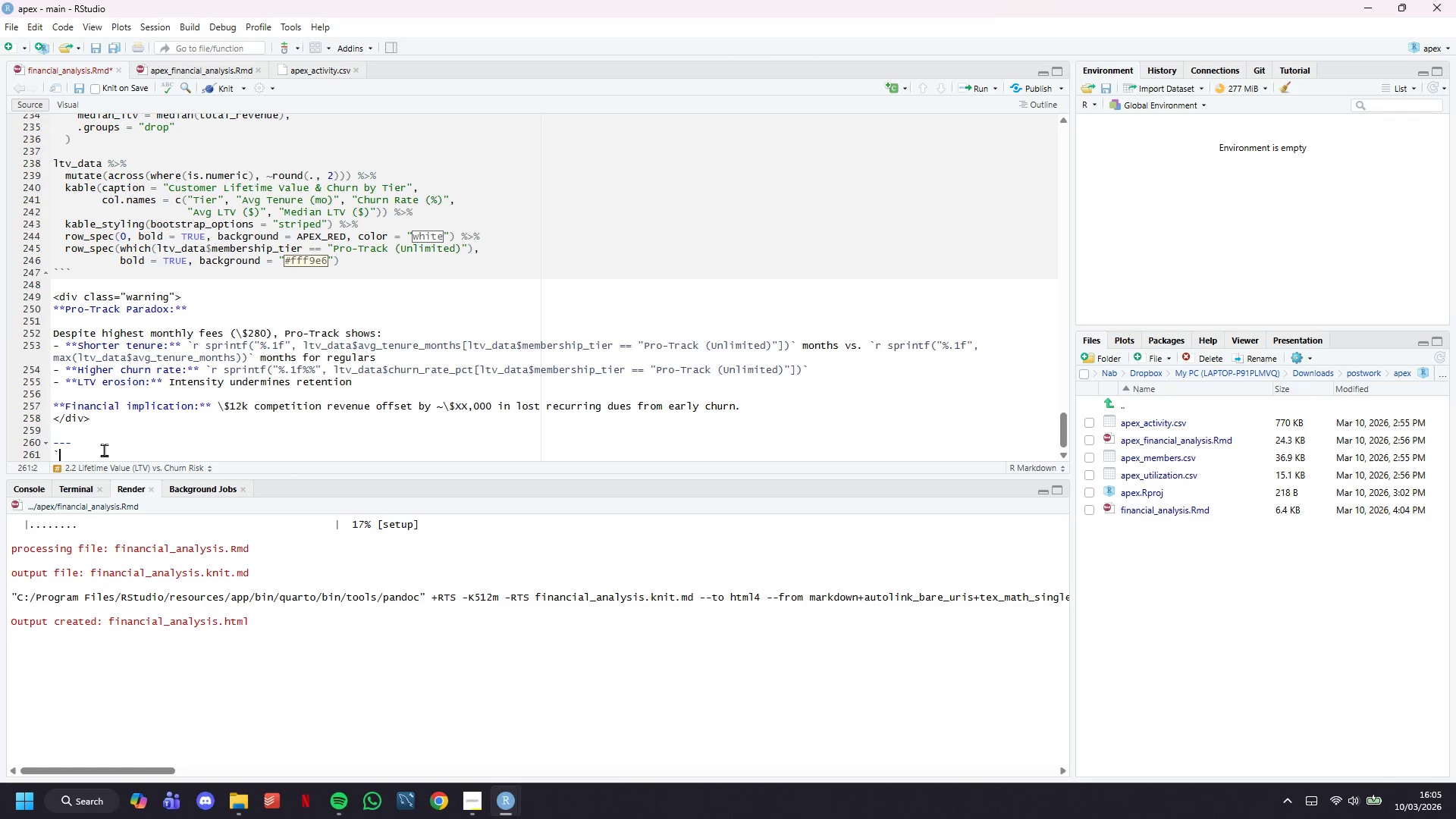 
key(Backspace)
 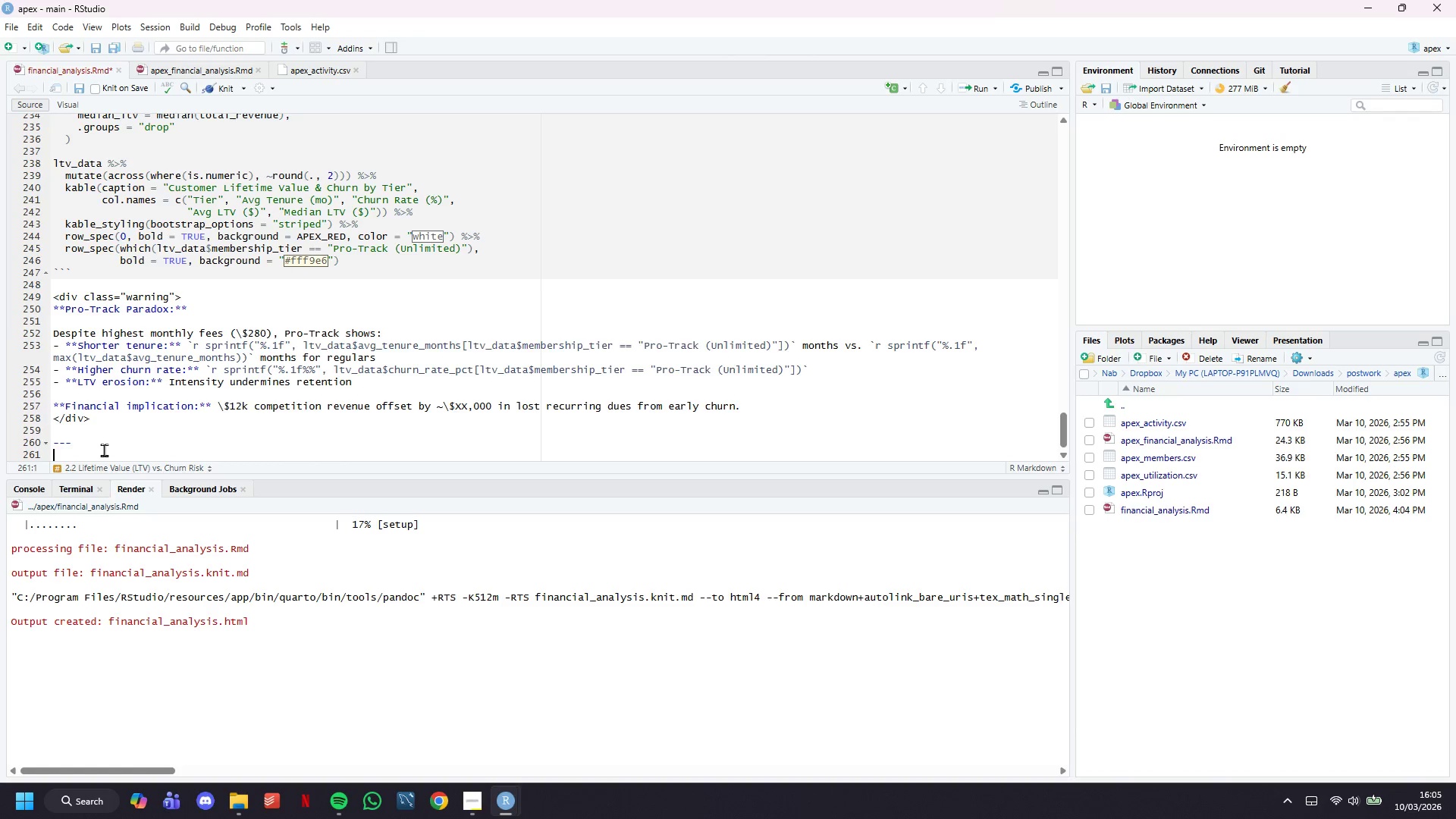 
key(Backspace)
 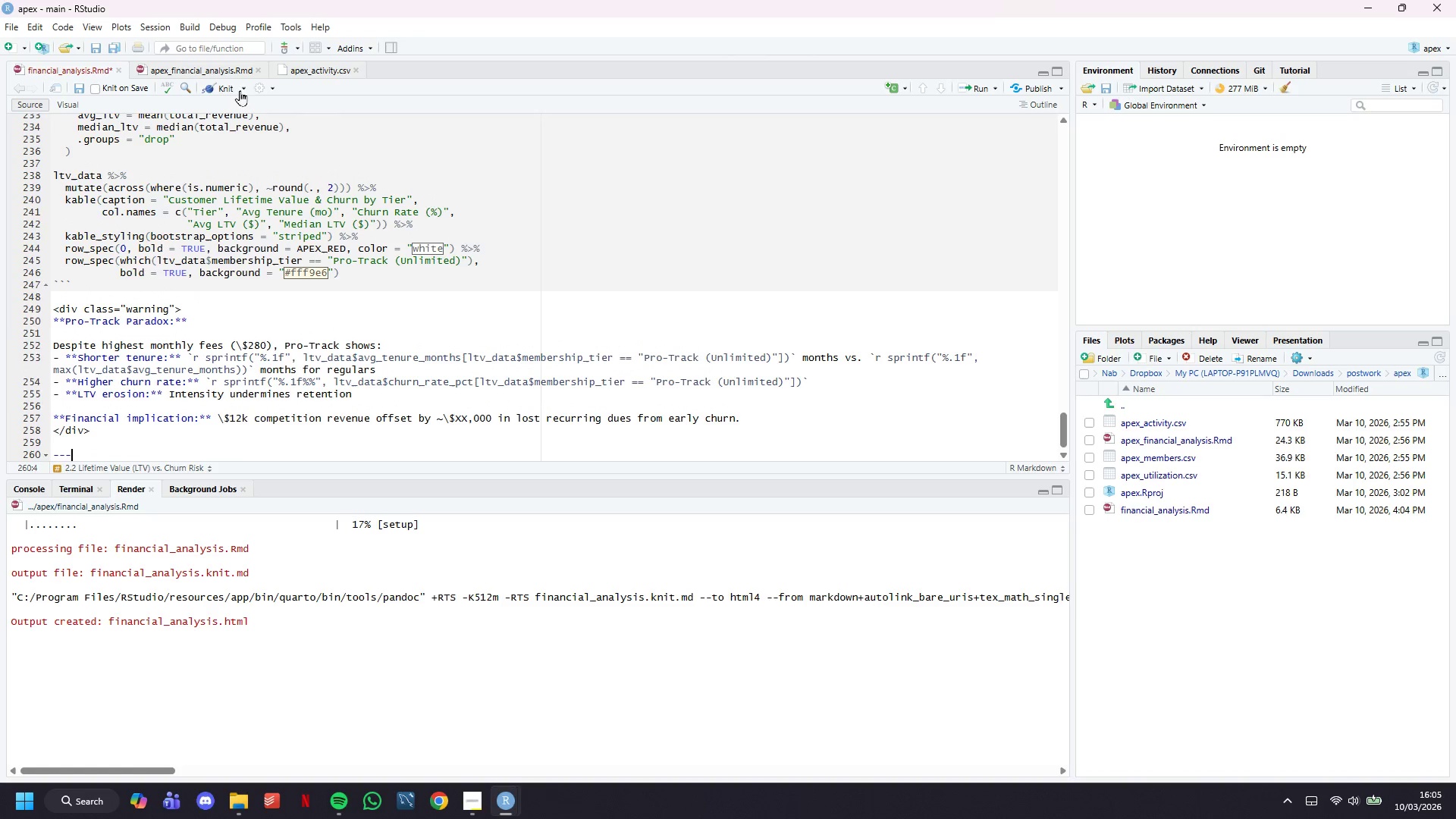 
left_click([230, 88])
 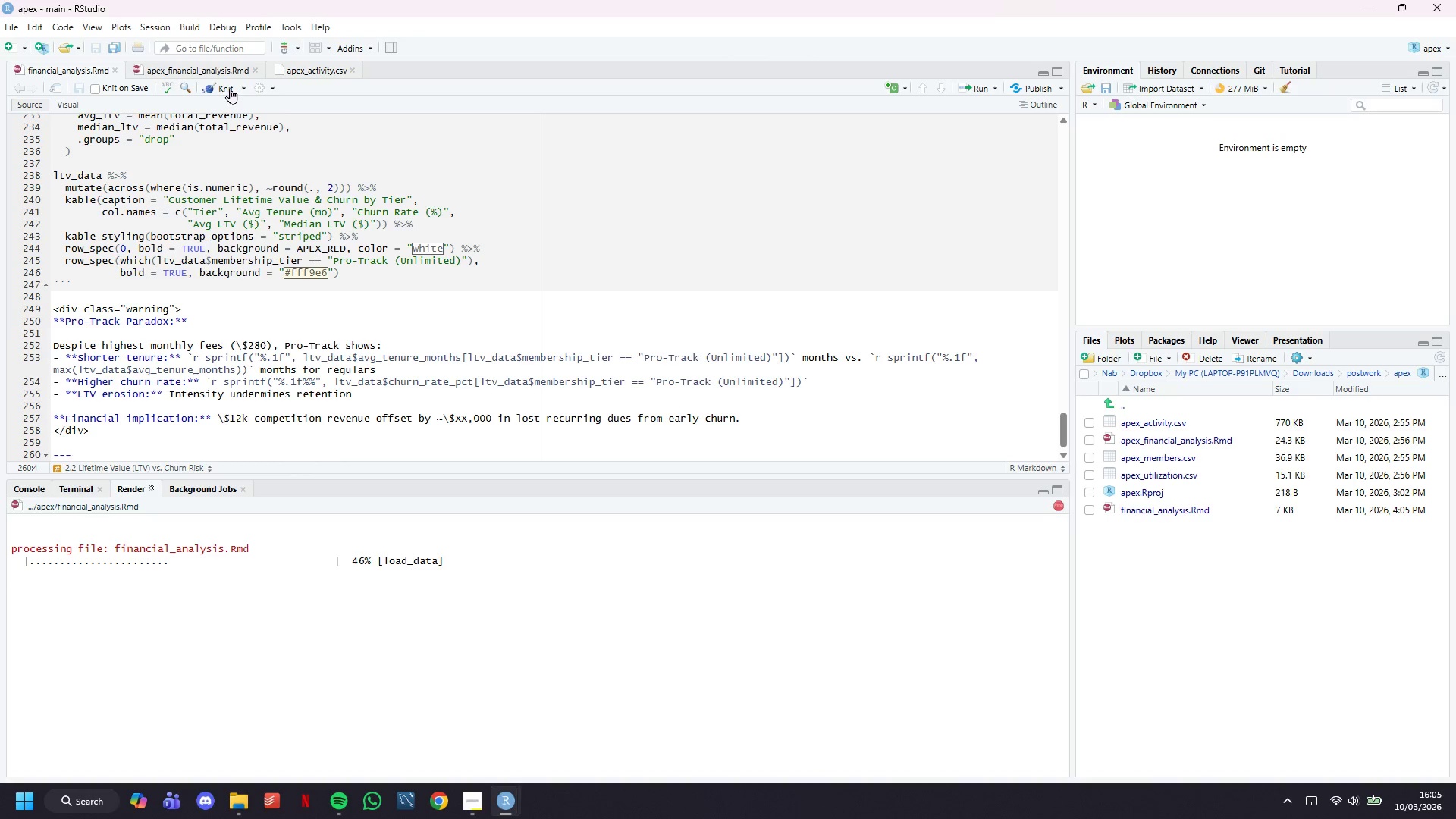 
wait(11.38)
 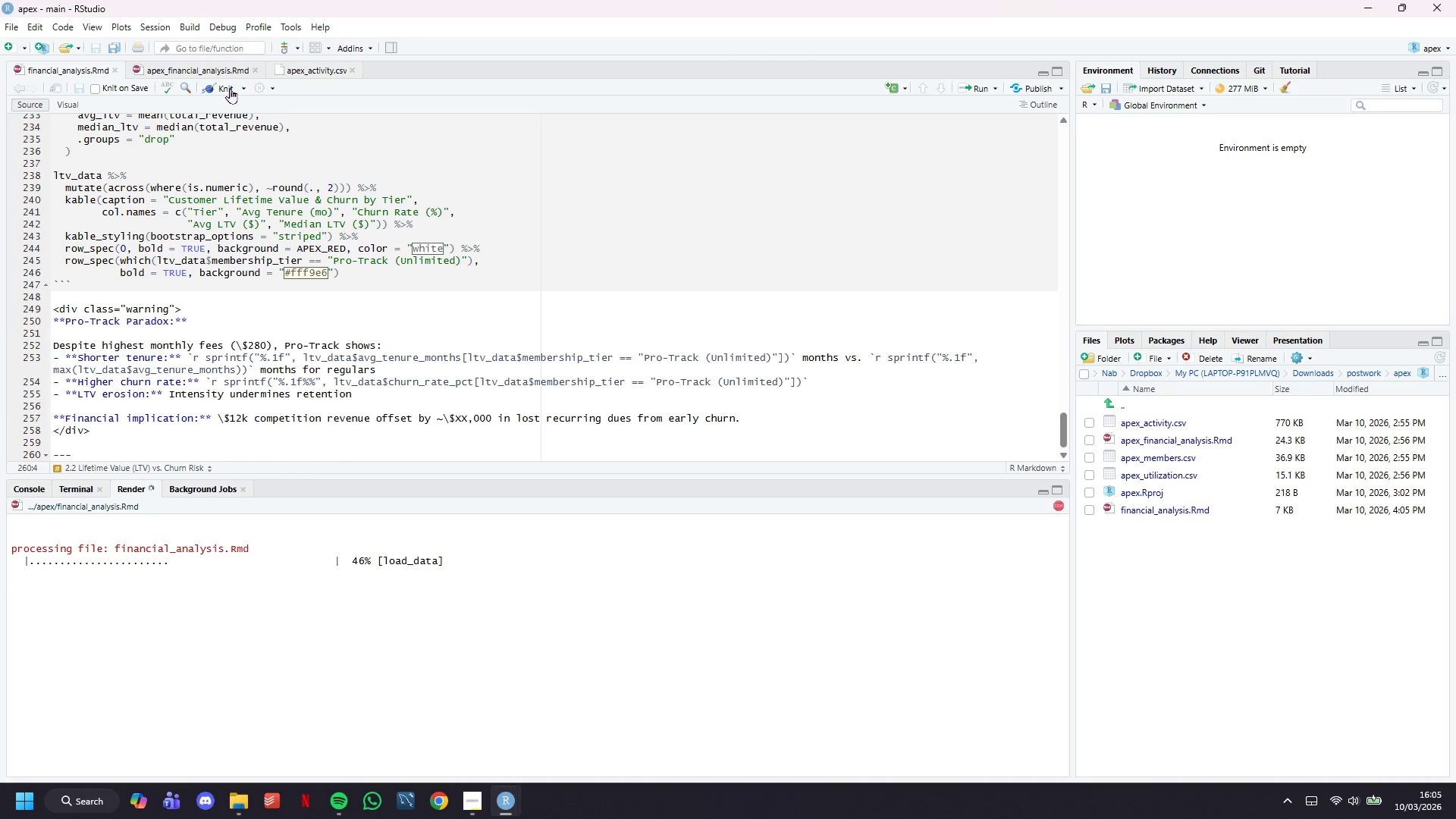 
scroll: coordinate [688, 298], scroll_direction: down, amount: 13.0
 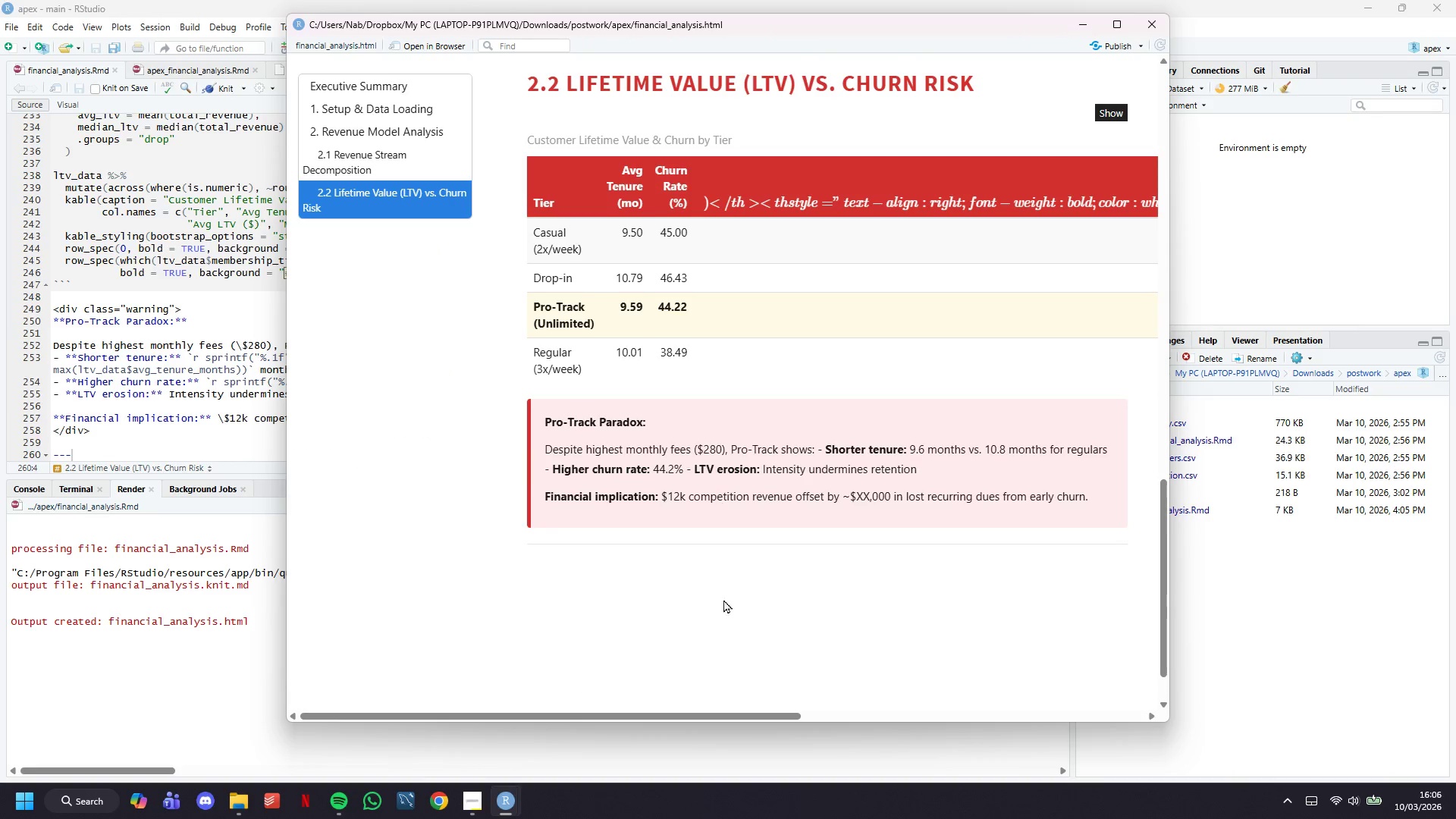 
left_click_drag(start_coordinate=[724, 717], to_coordinate=[598, 680])
 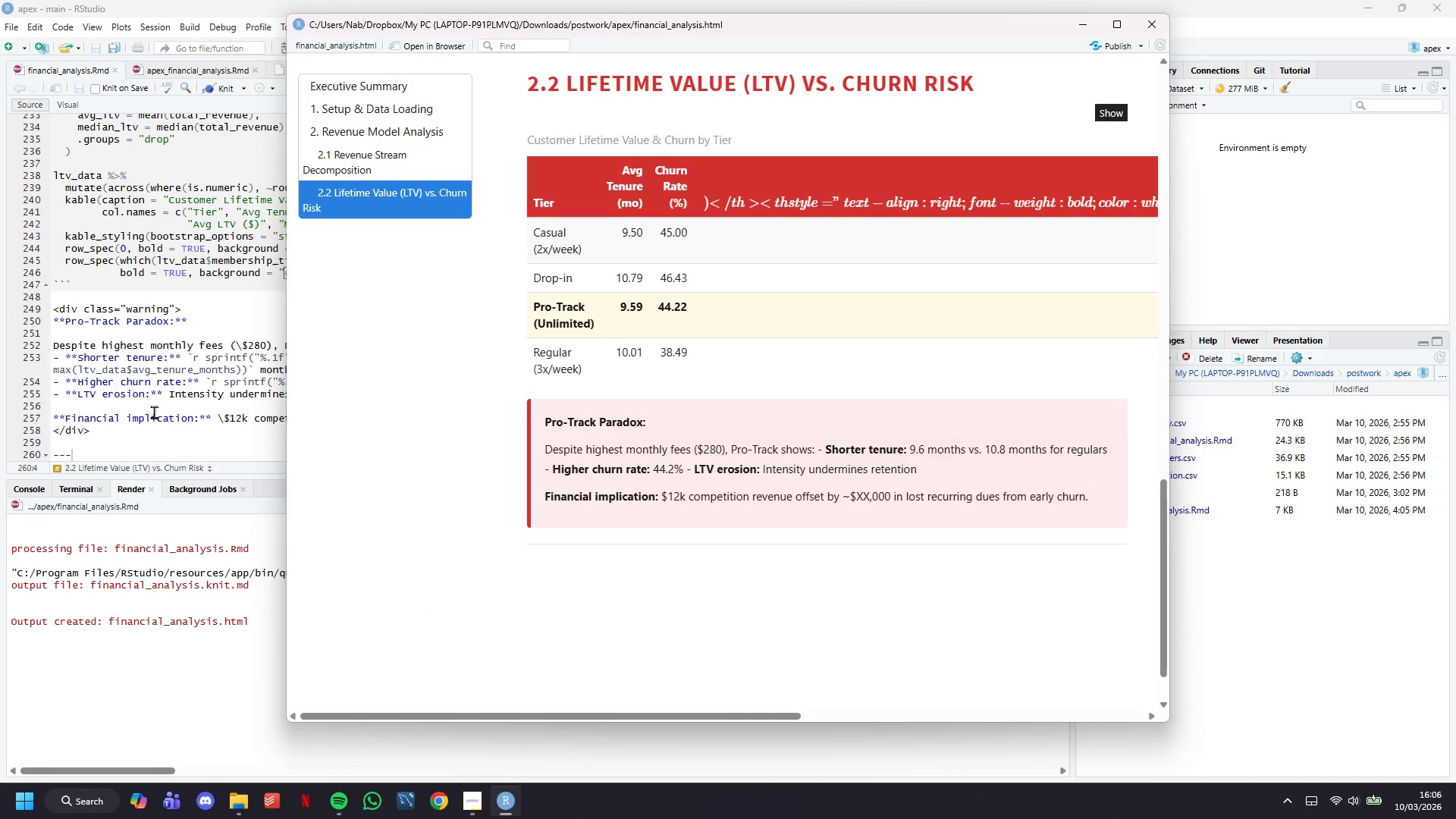 
left_click([152, 406])
 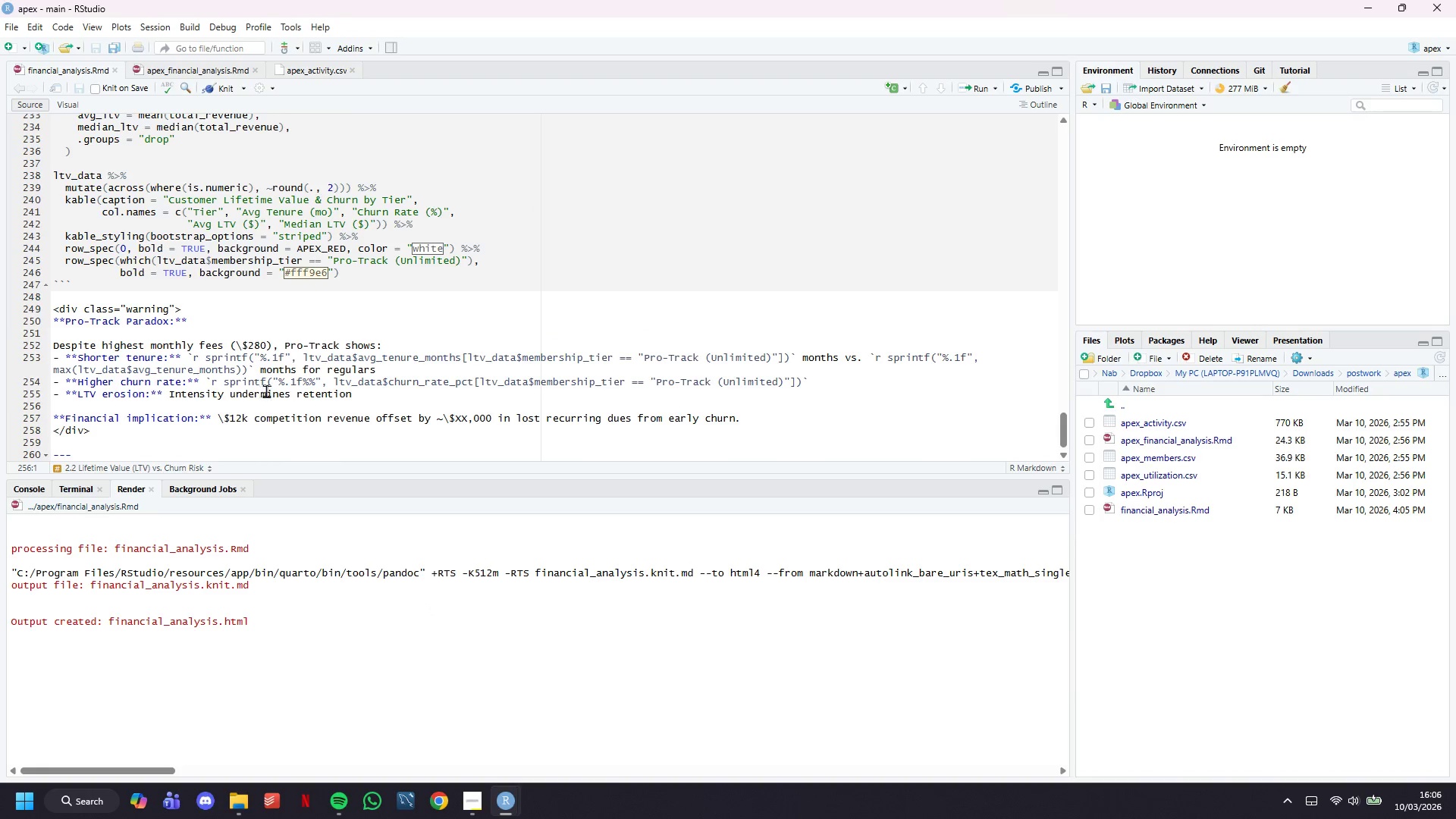 
scroll: coordinate [275, 371], scroll_direction: down, amount: 2.0
 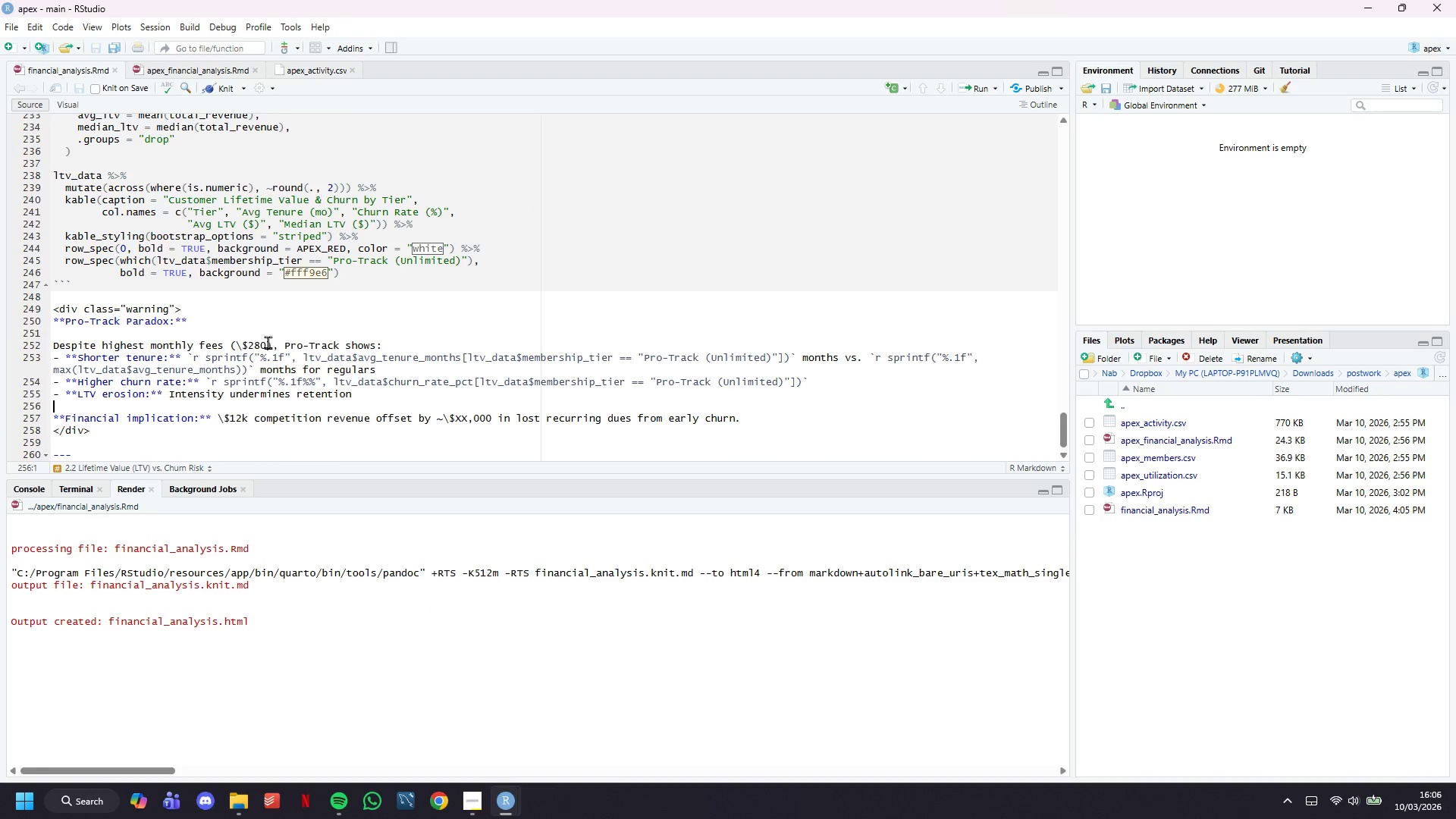 
left_click([268, 344])
 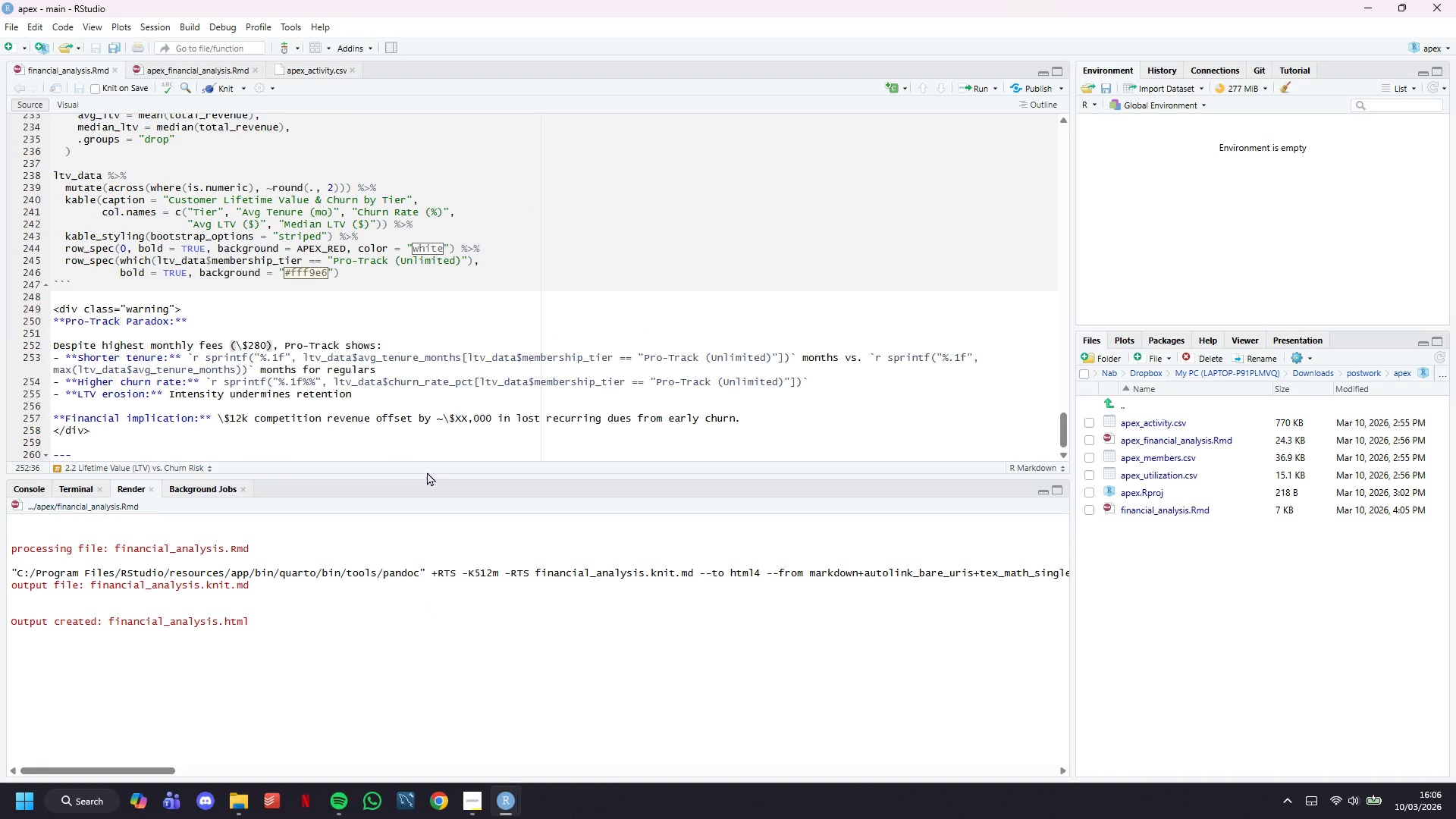 
key(ArrowRight)
 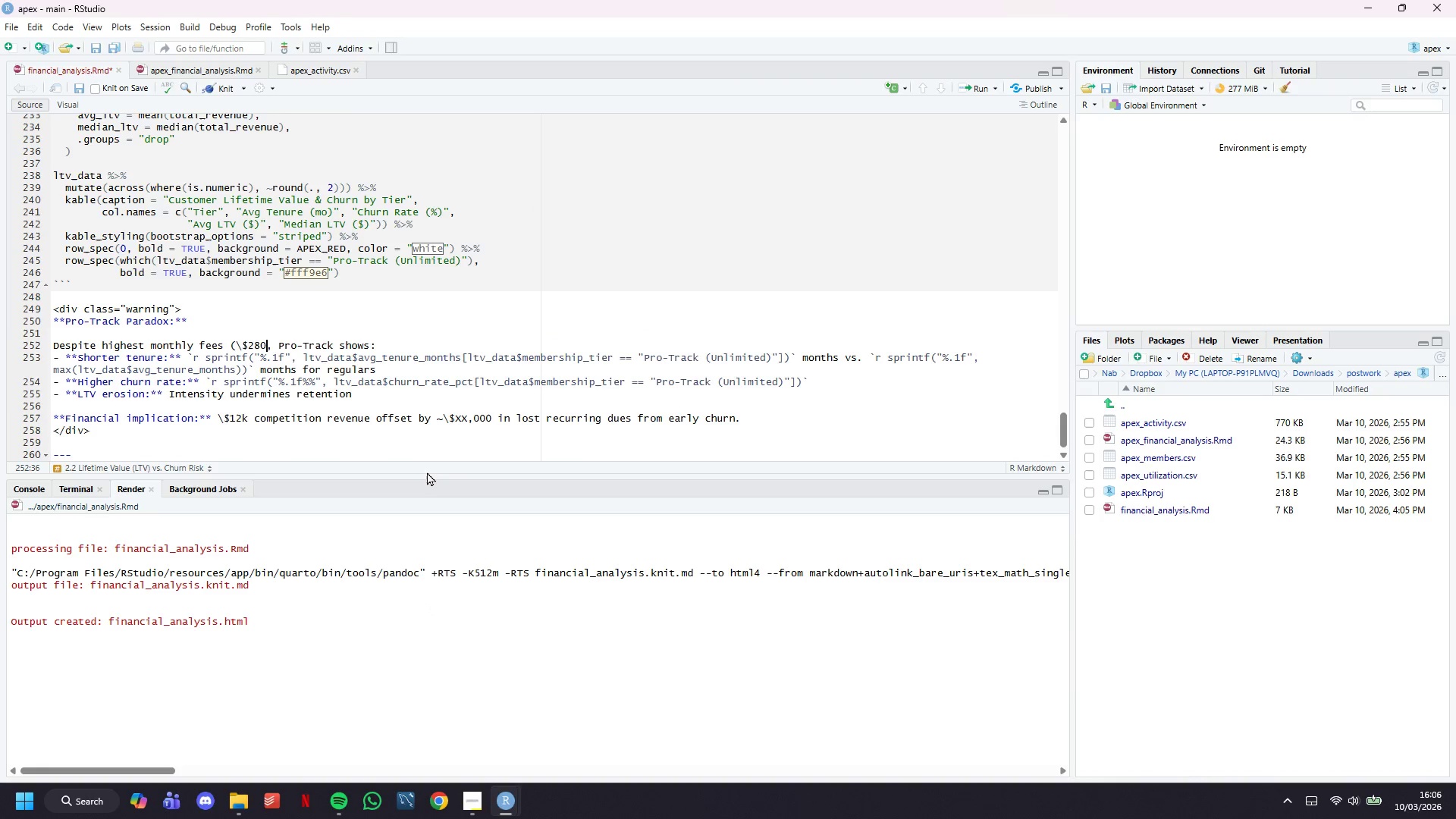 
key(Backspace)
 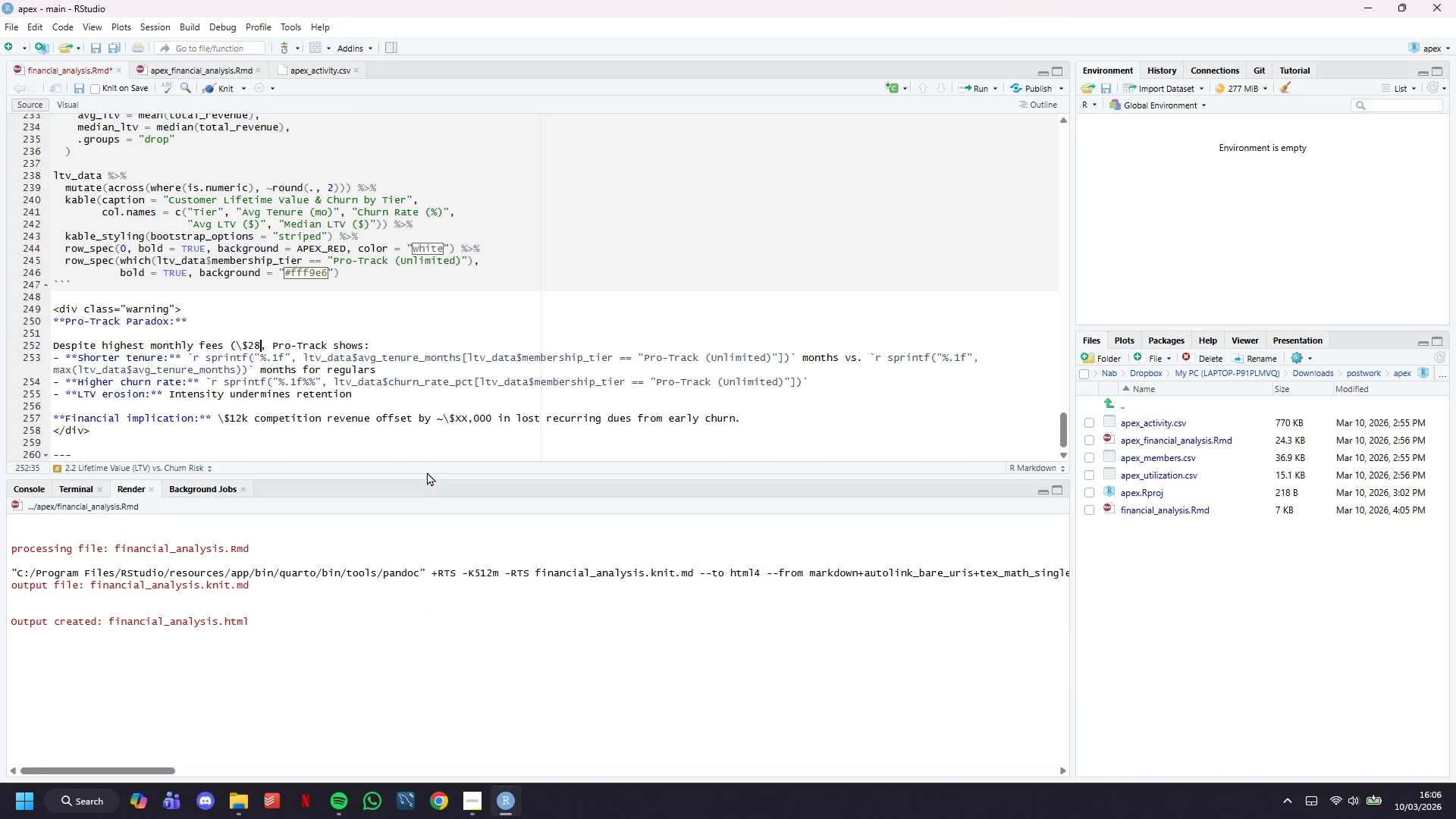 
key(Backspace)
 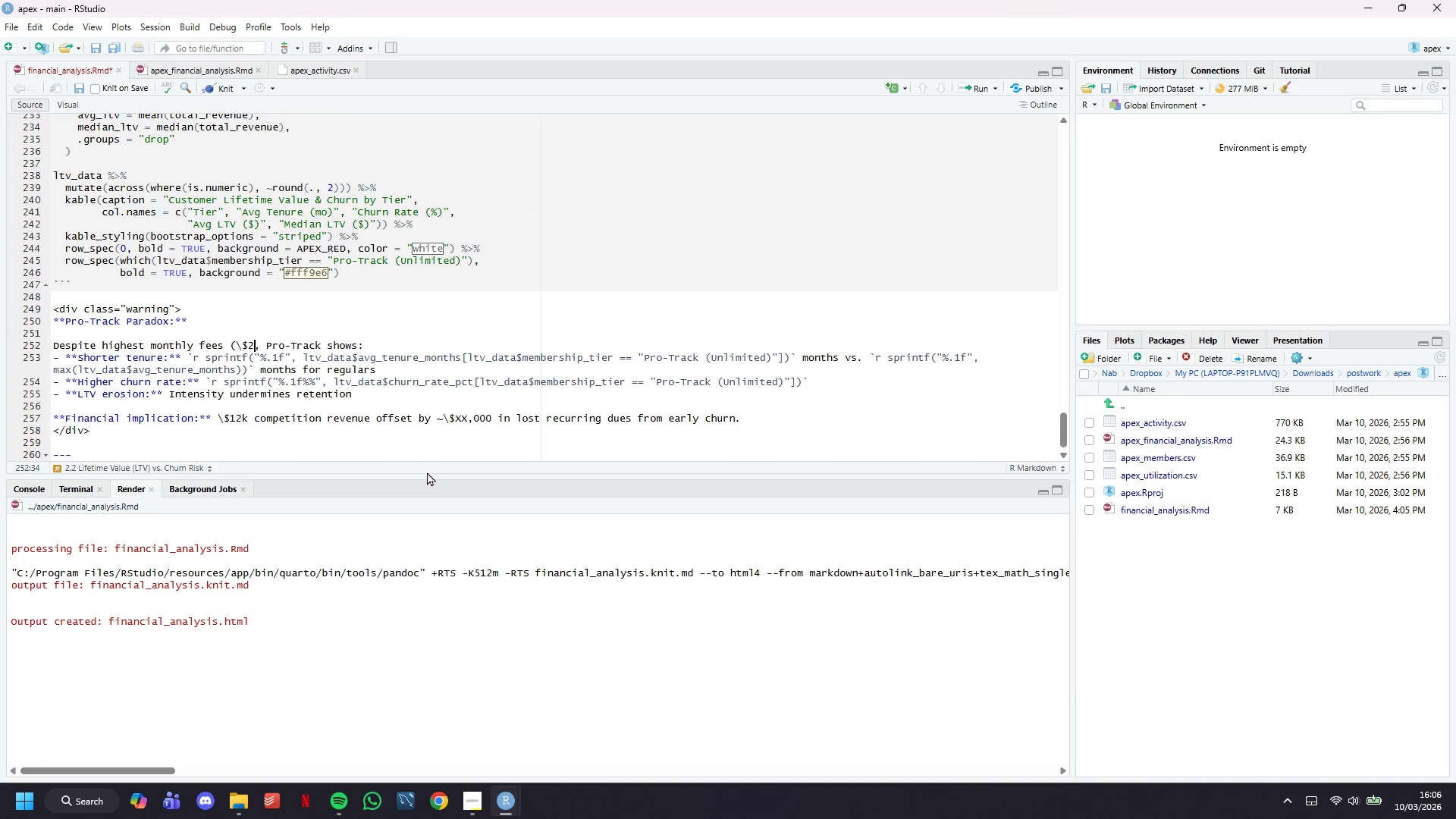 
key(Backspace)
 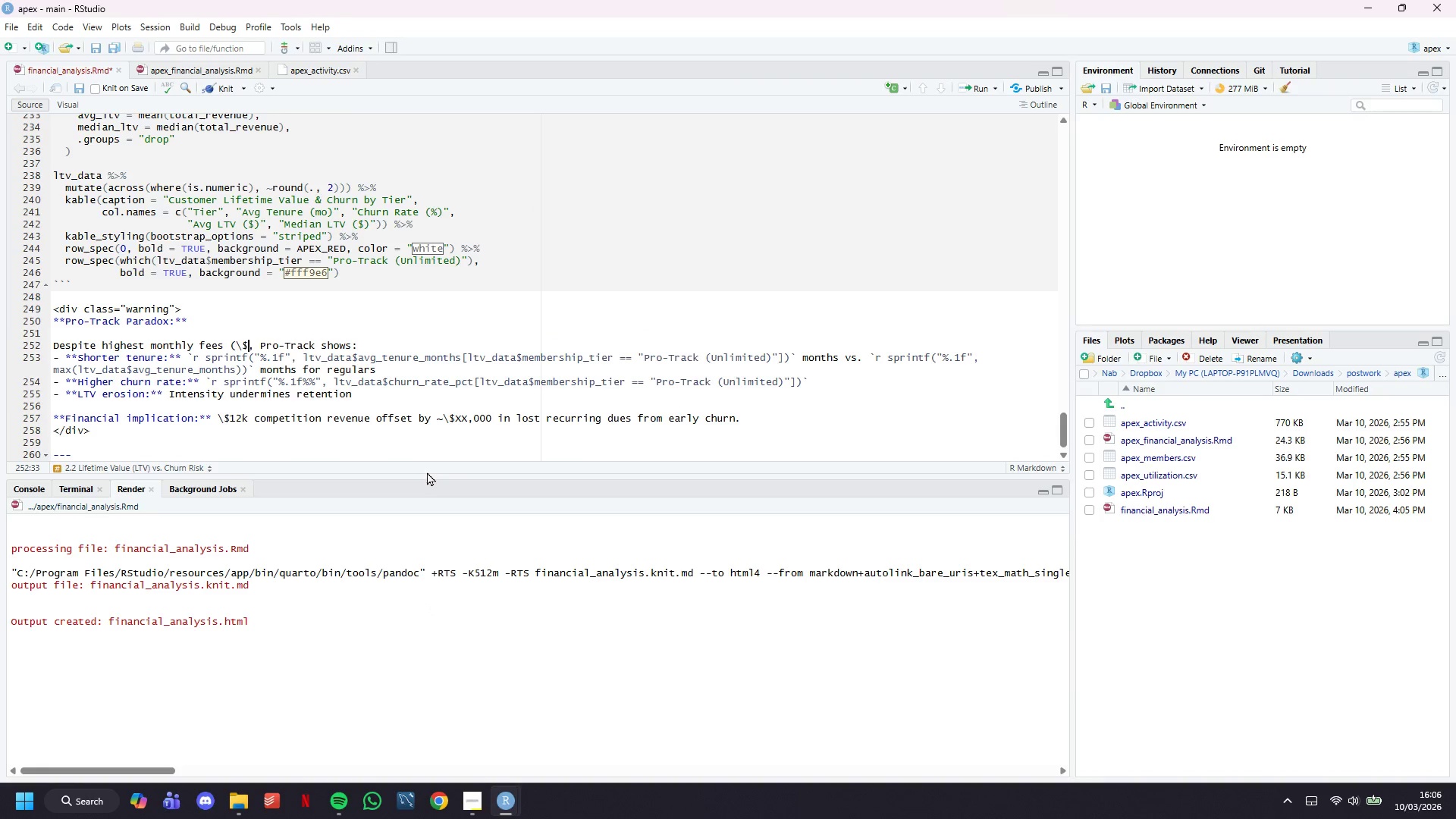 
key(Backspace)
 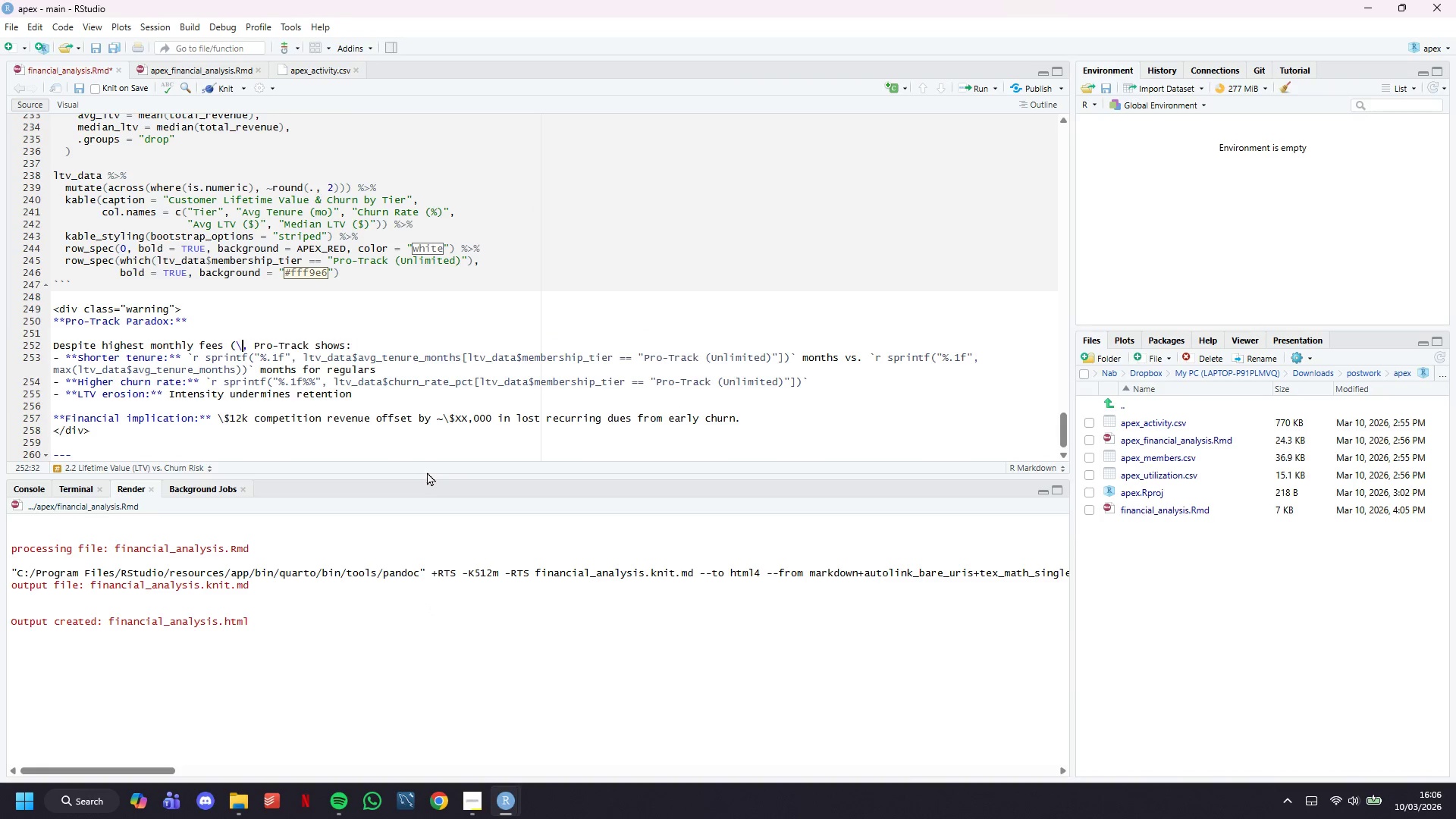 
key(Backspace)
 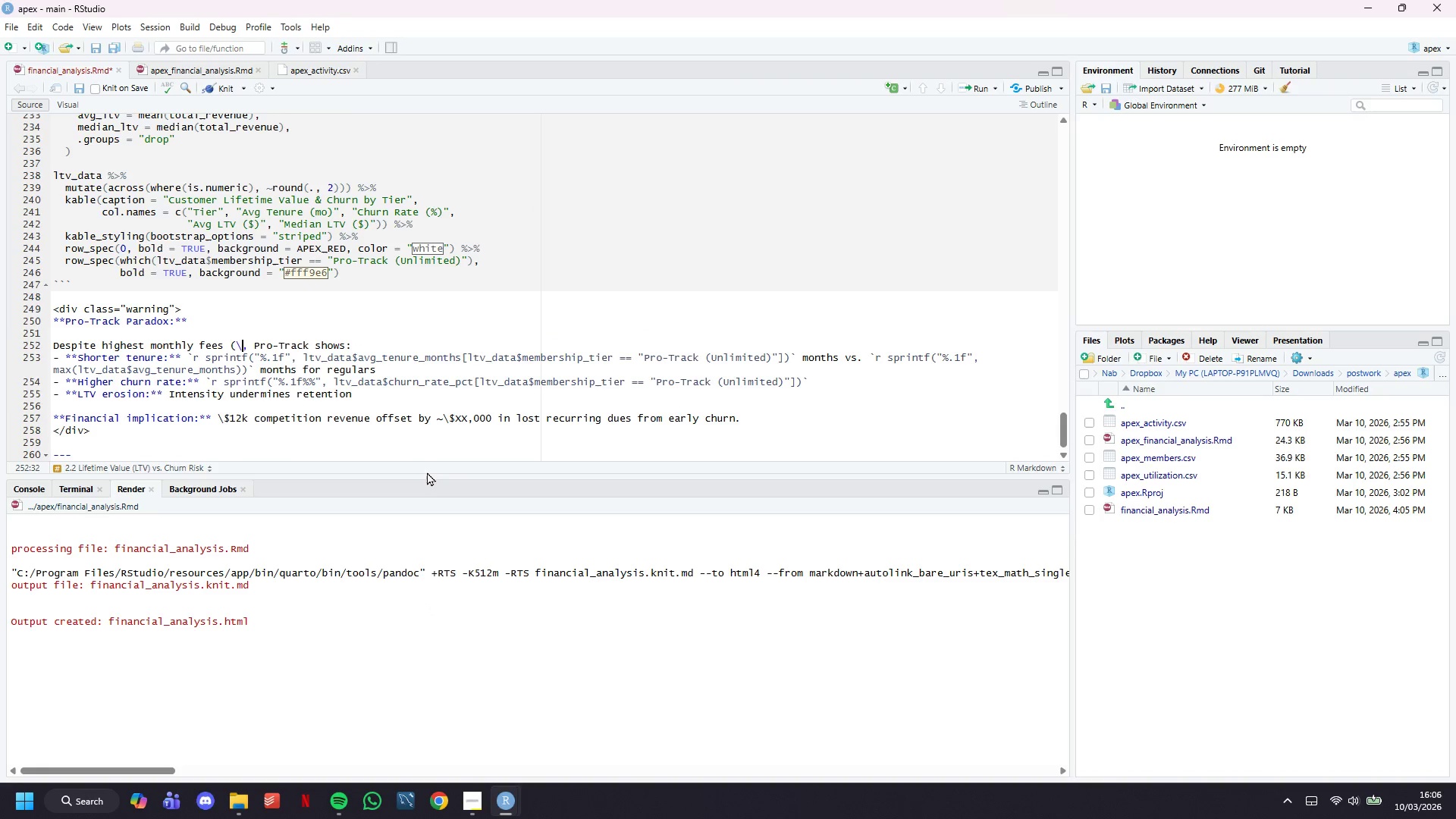 
key(Backspace)
 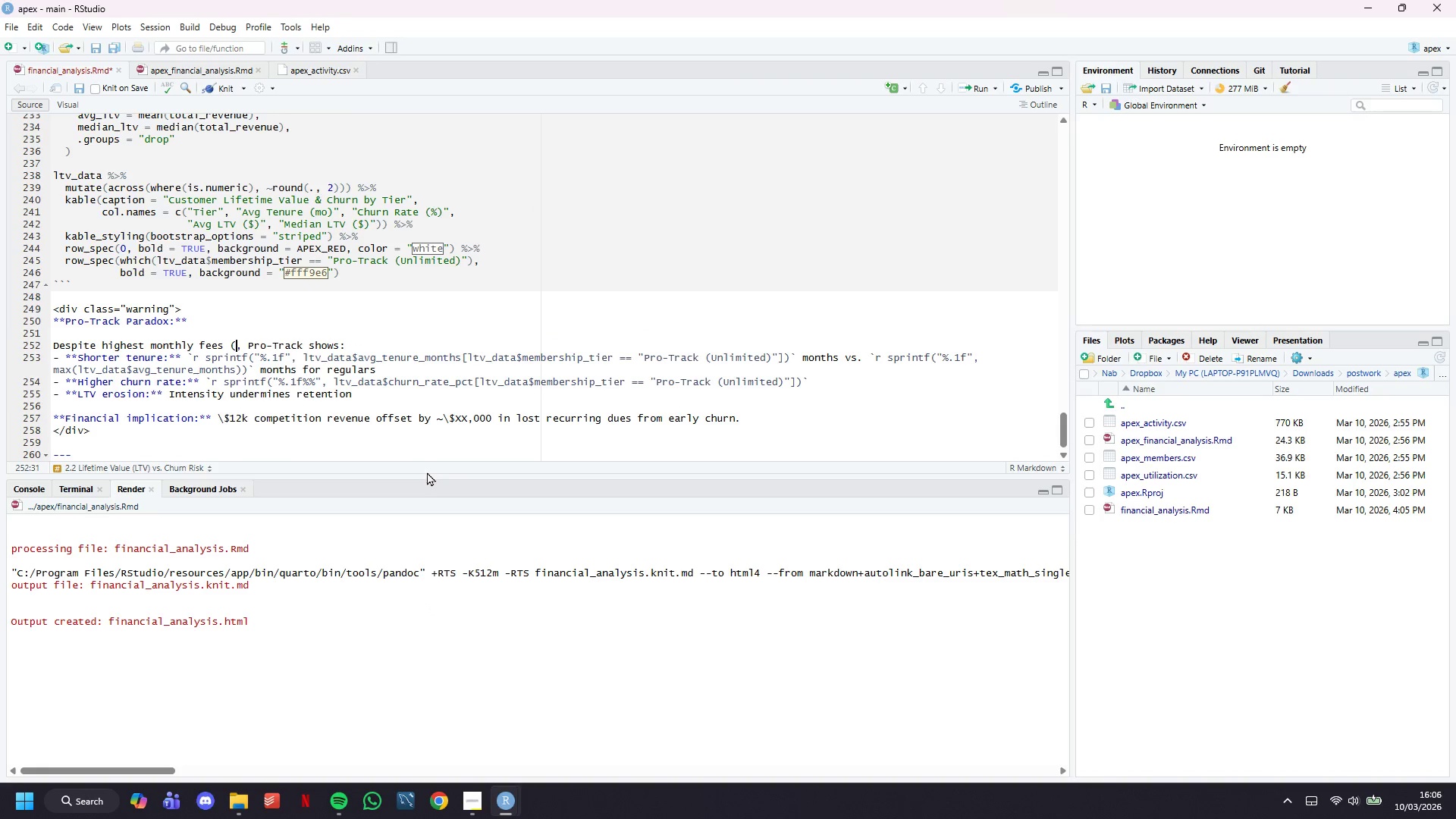 
key(Backspace)
 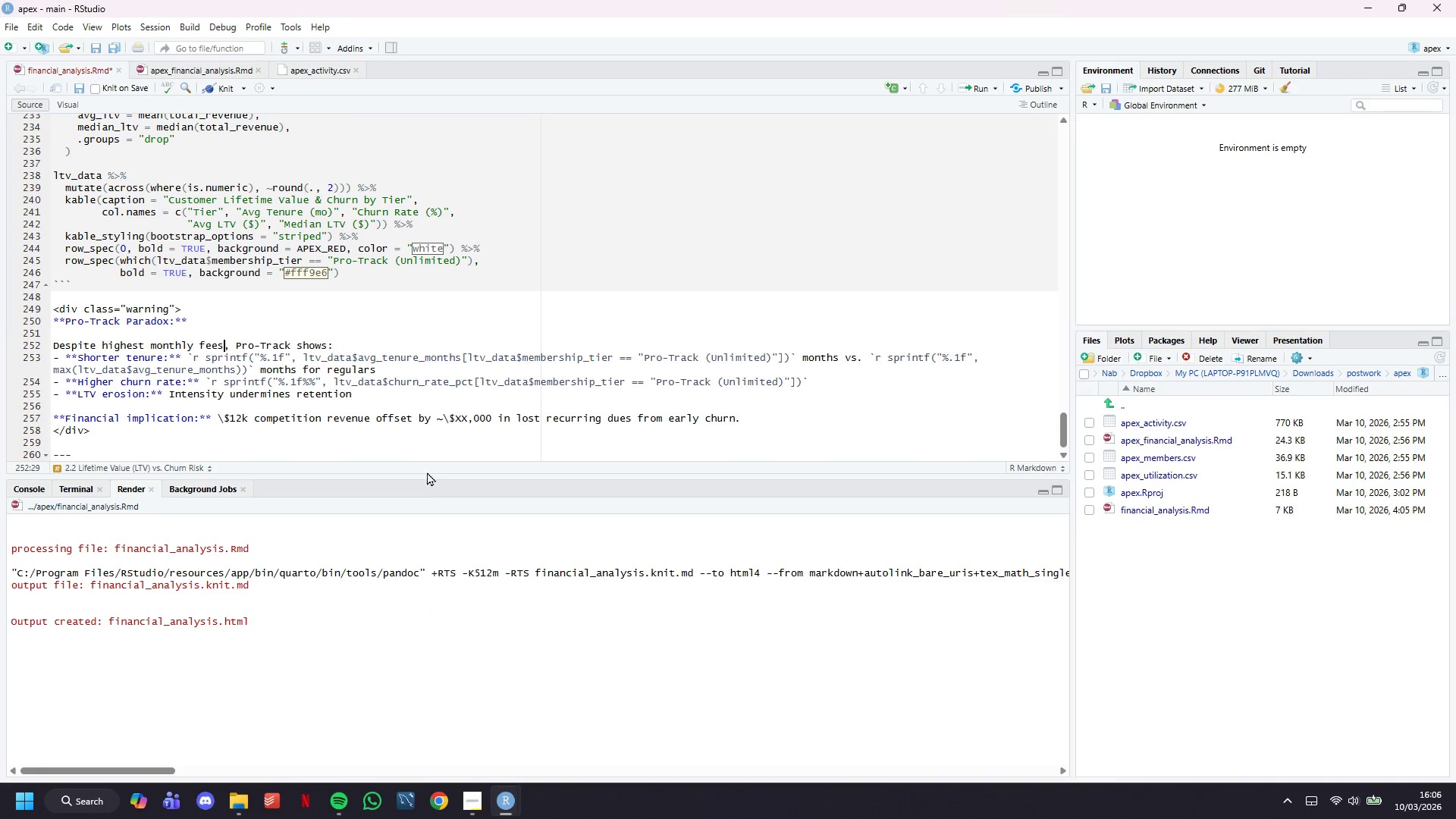 
key(Backspace)
 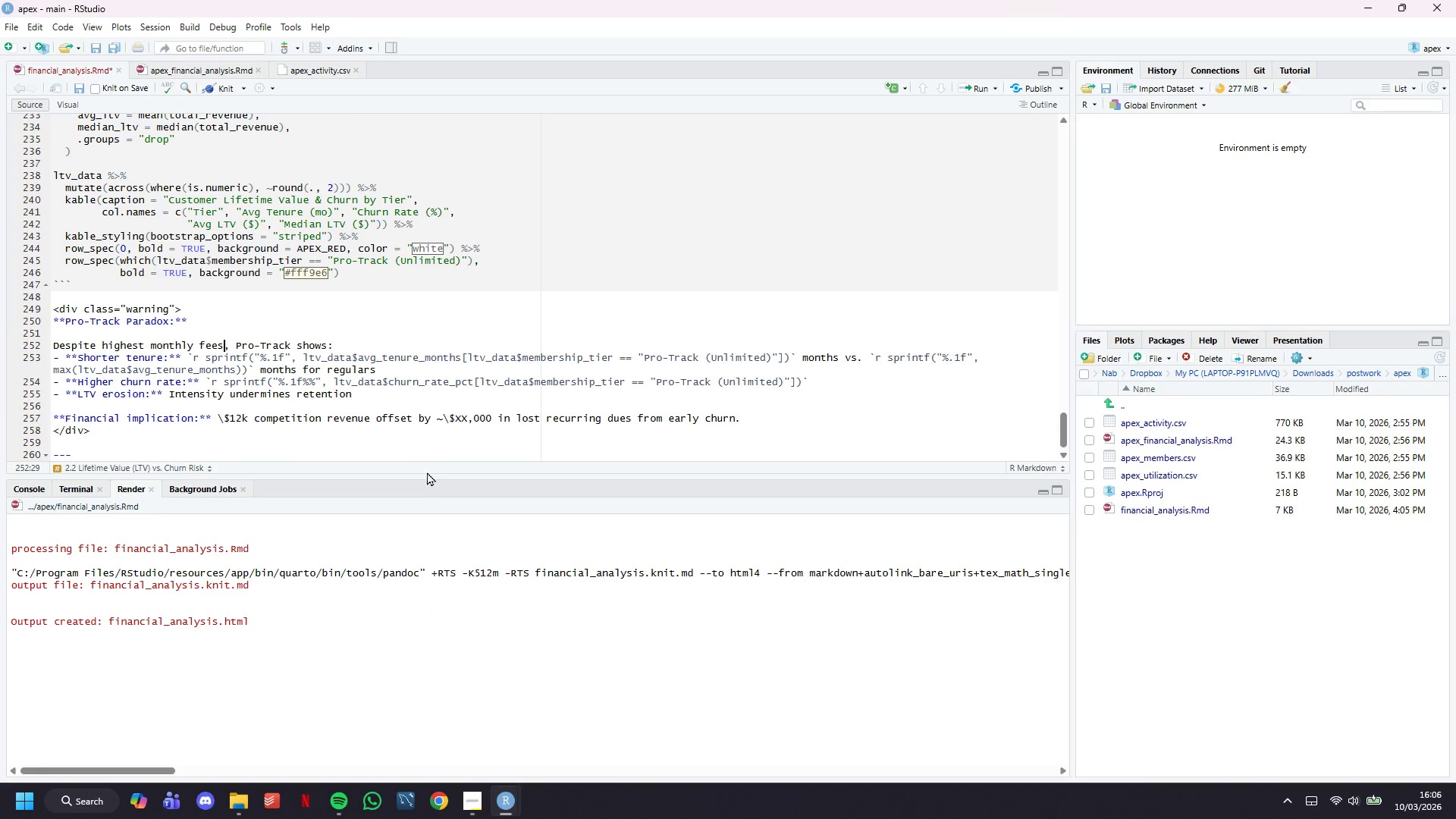 
key(Backspace)
 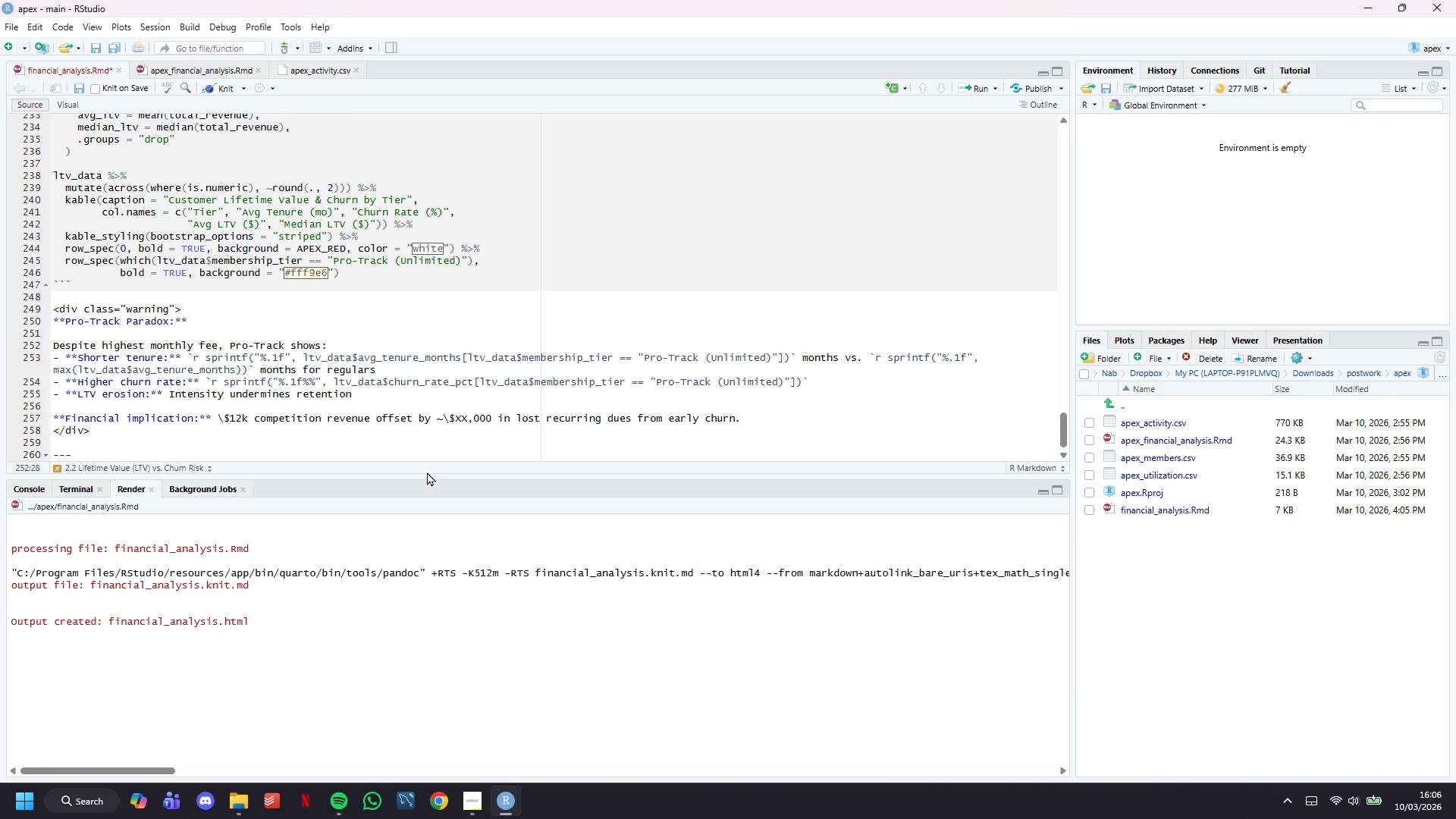 
key(S)
 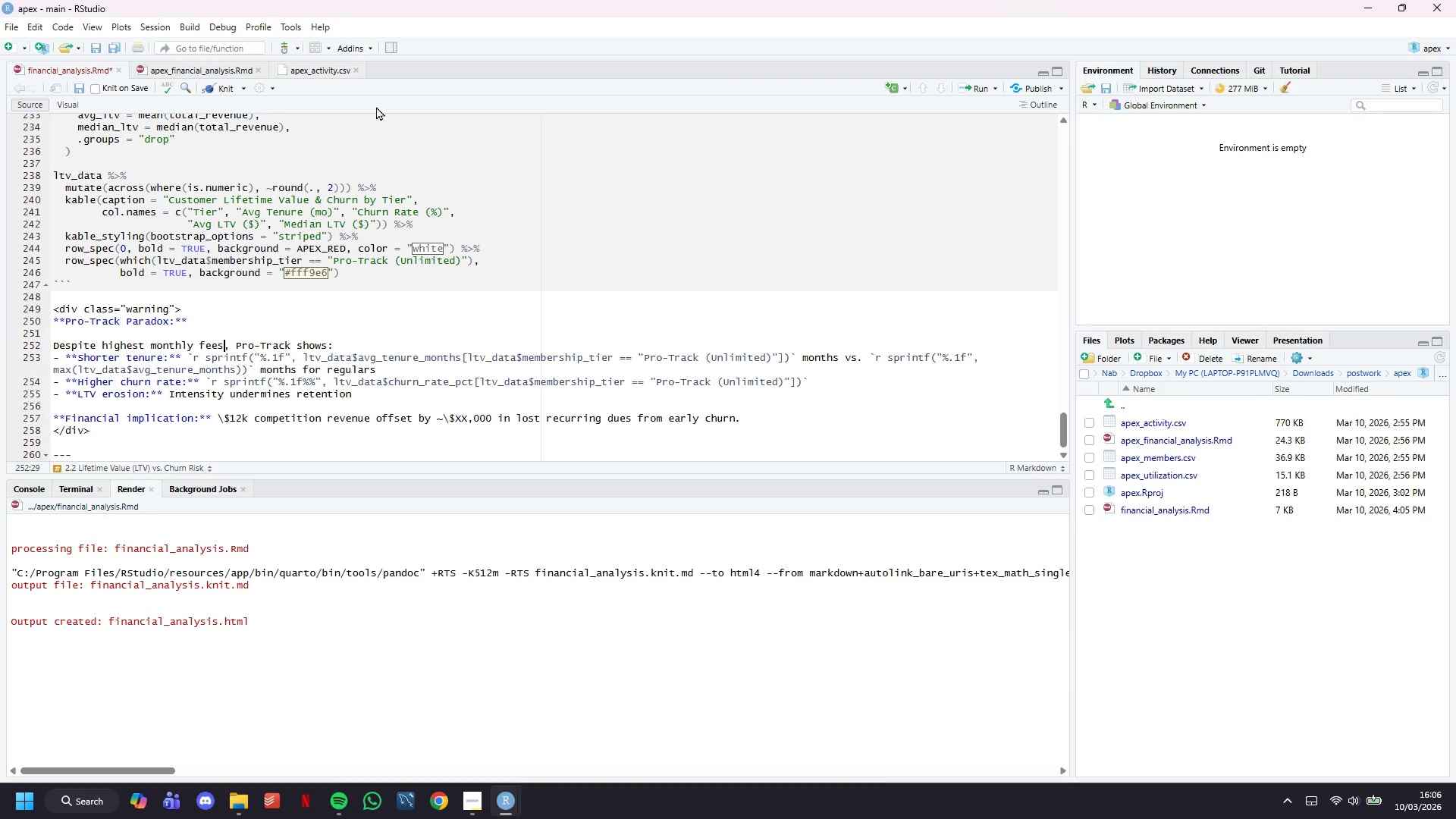 
left_click([218, 66])
 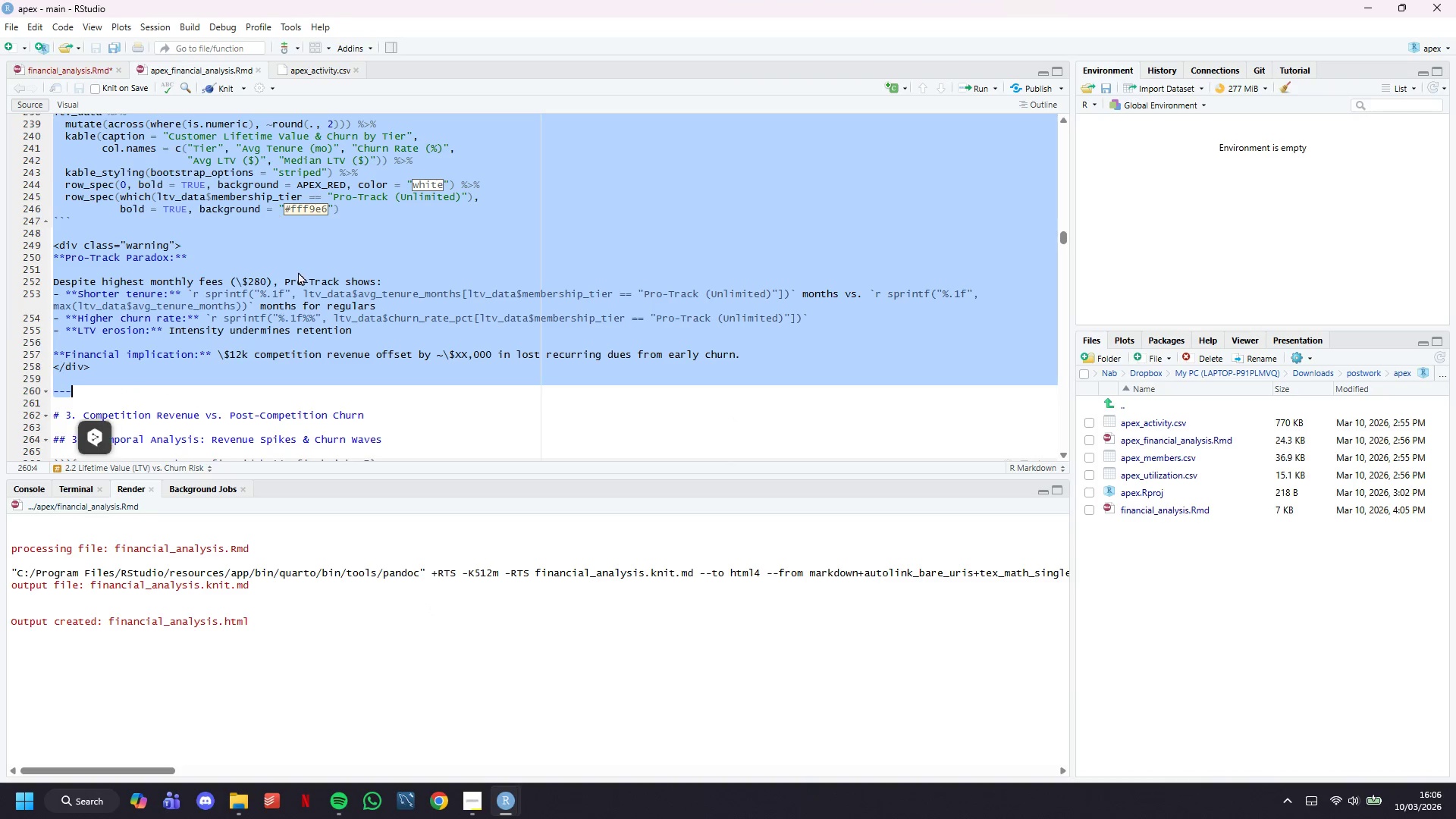 
scroll: coordinate [221, 342], scroll_direction: up, amount: 47.0
 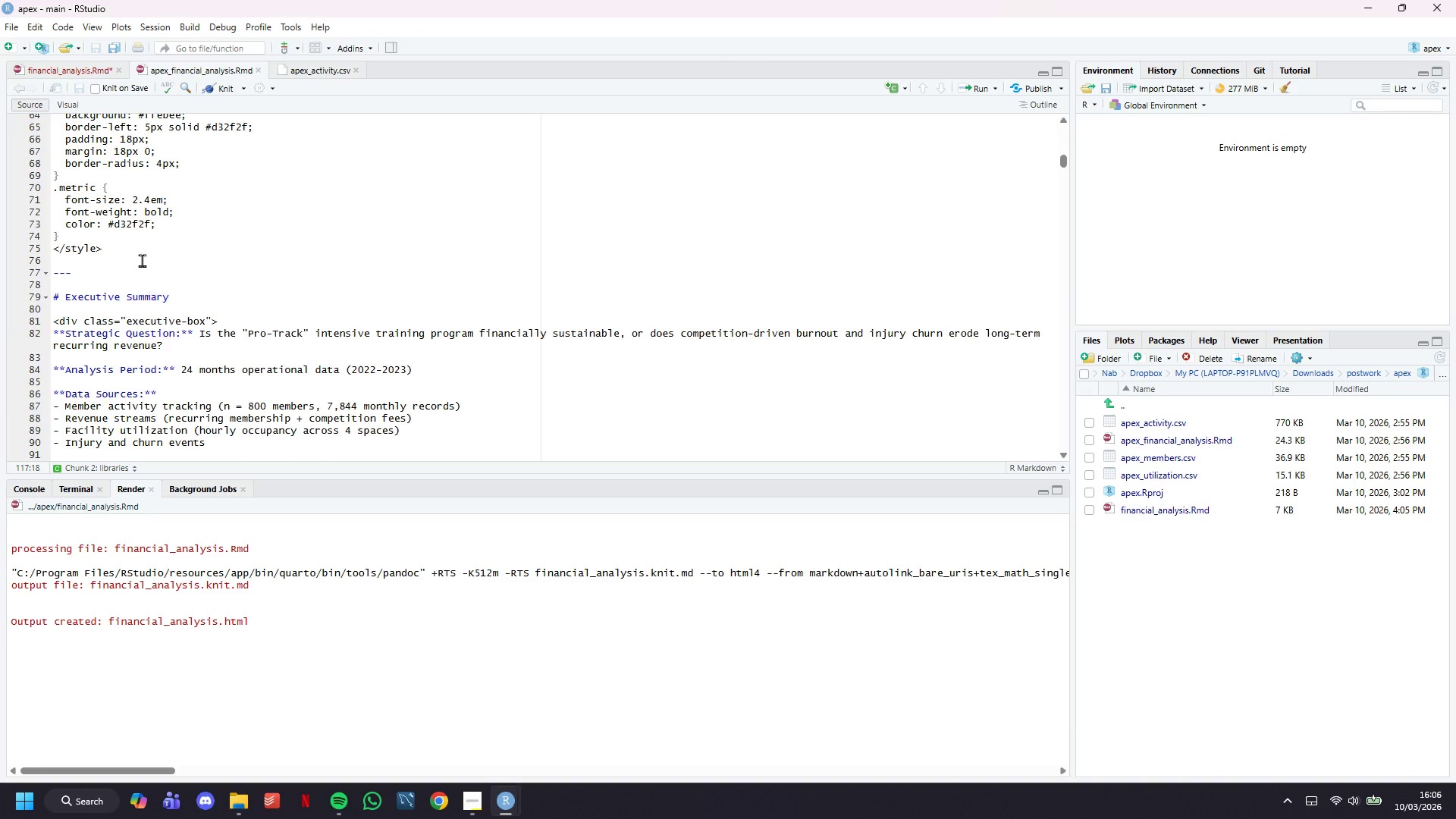 
left_click_drag(start_coordinate=[142, 259], to_coordinate=[27, 264])
 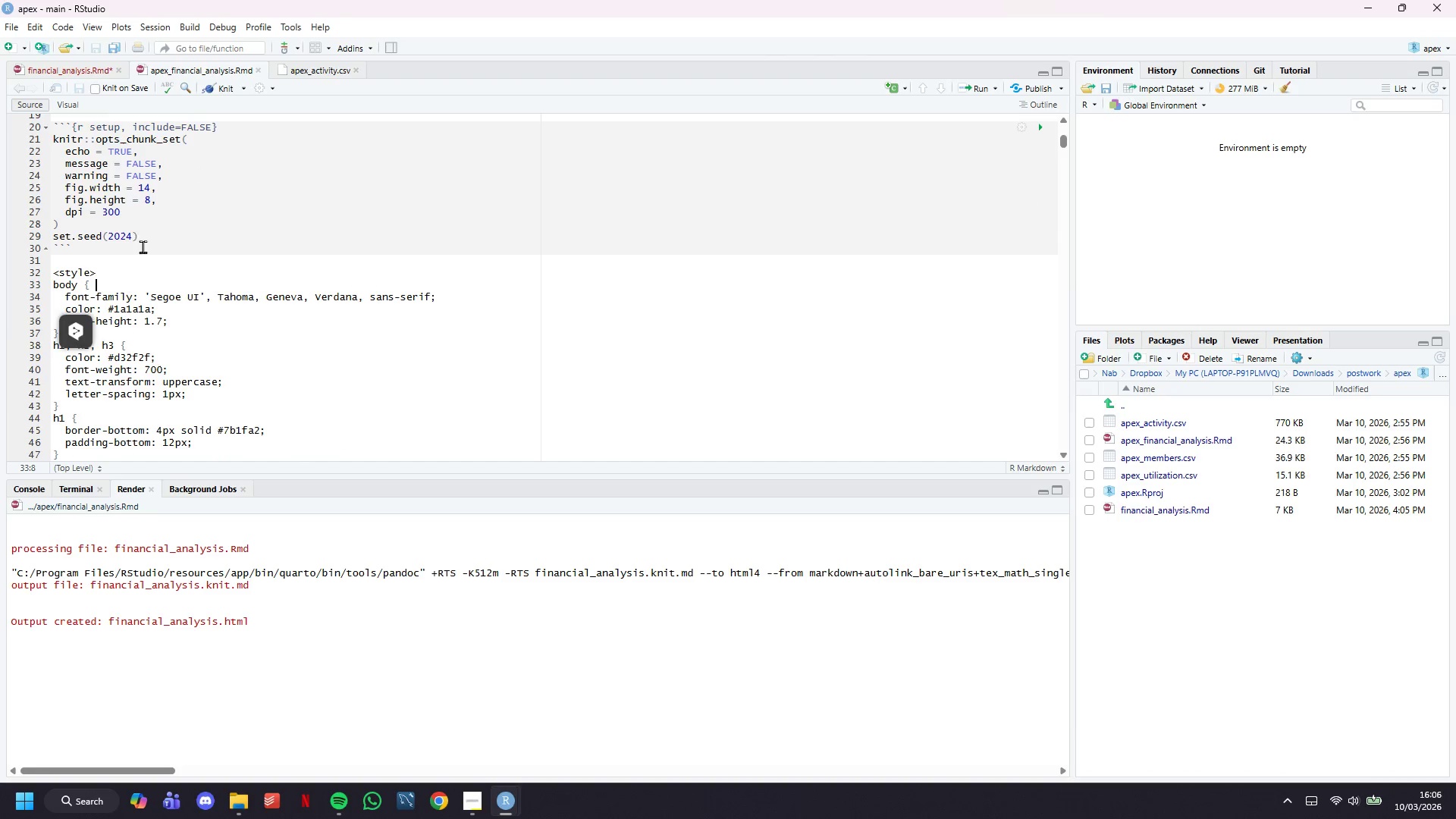 
scroll: coordinate [145, 268], scroll_direction: up, amount: 14.0
 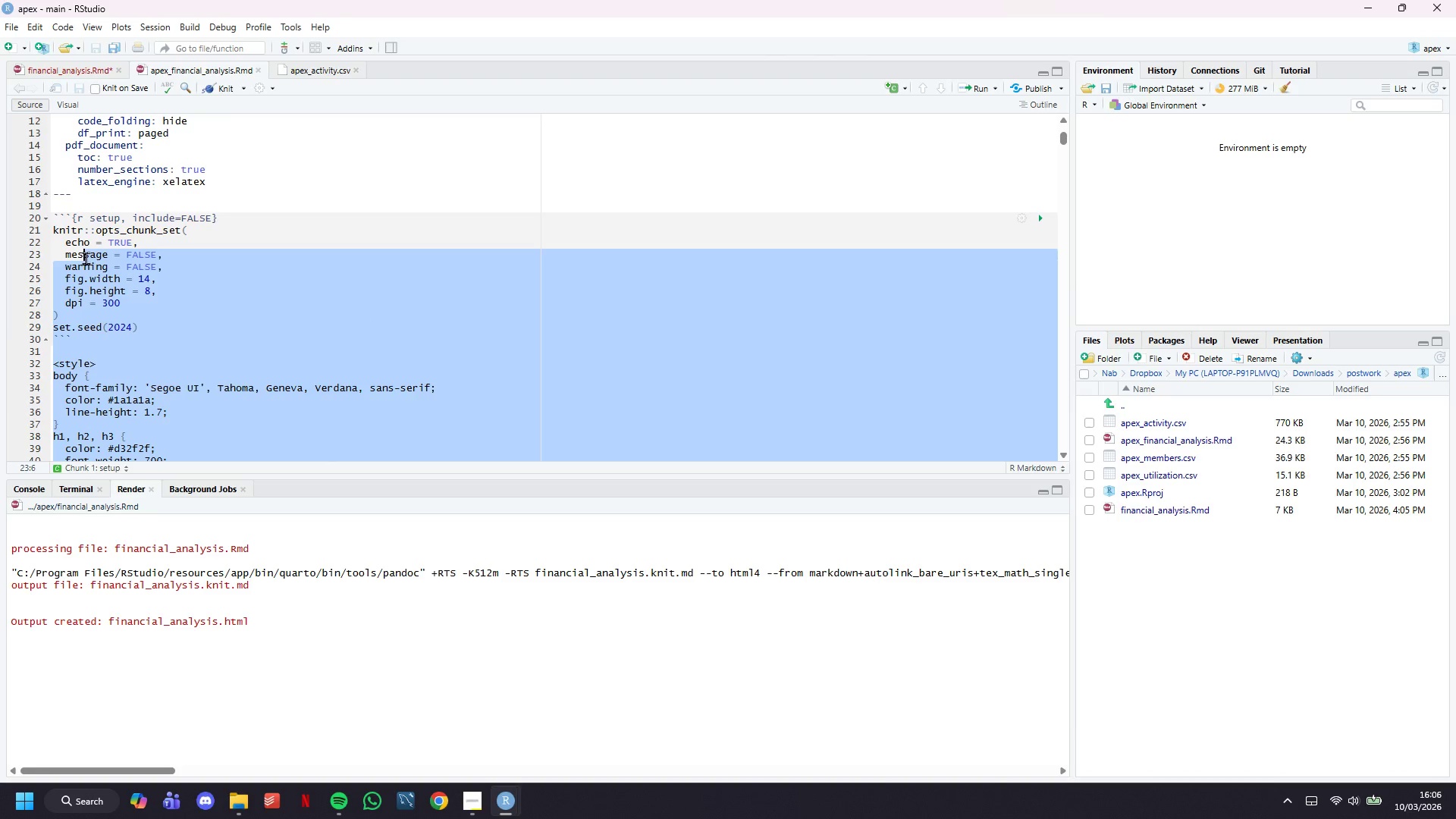 
scroll: coordinate [89, 262], scroll_direction: down, amount: 2.0
 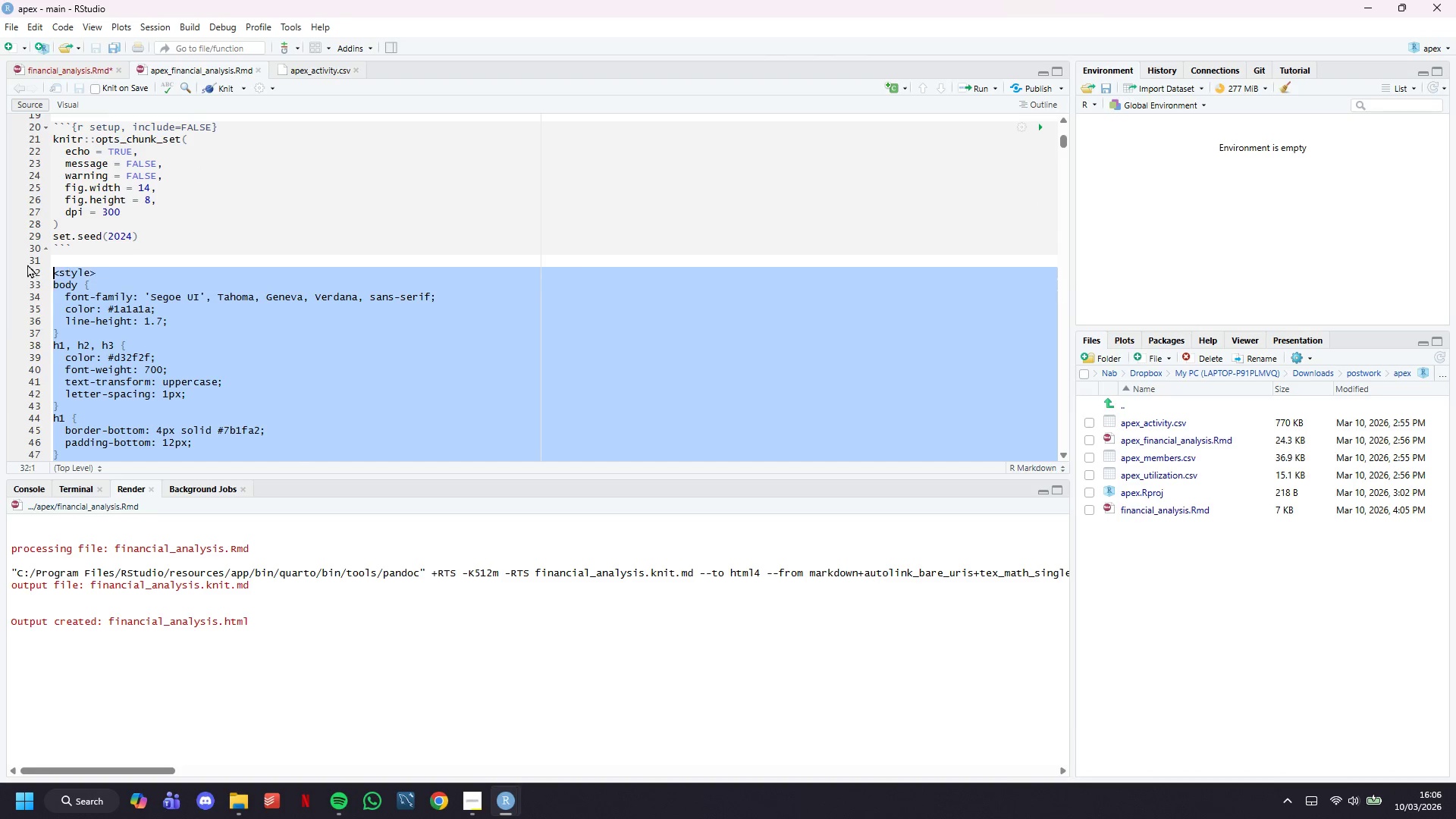 
key(Control+C)
 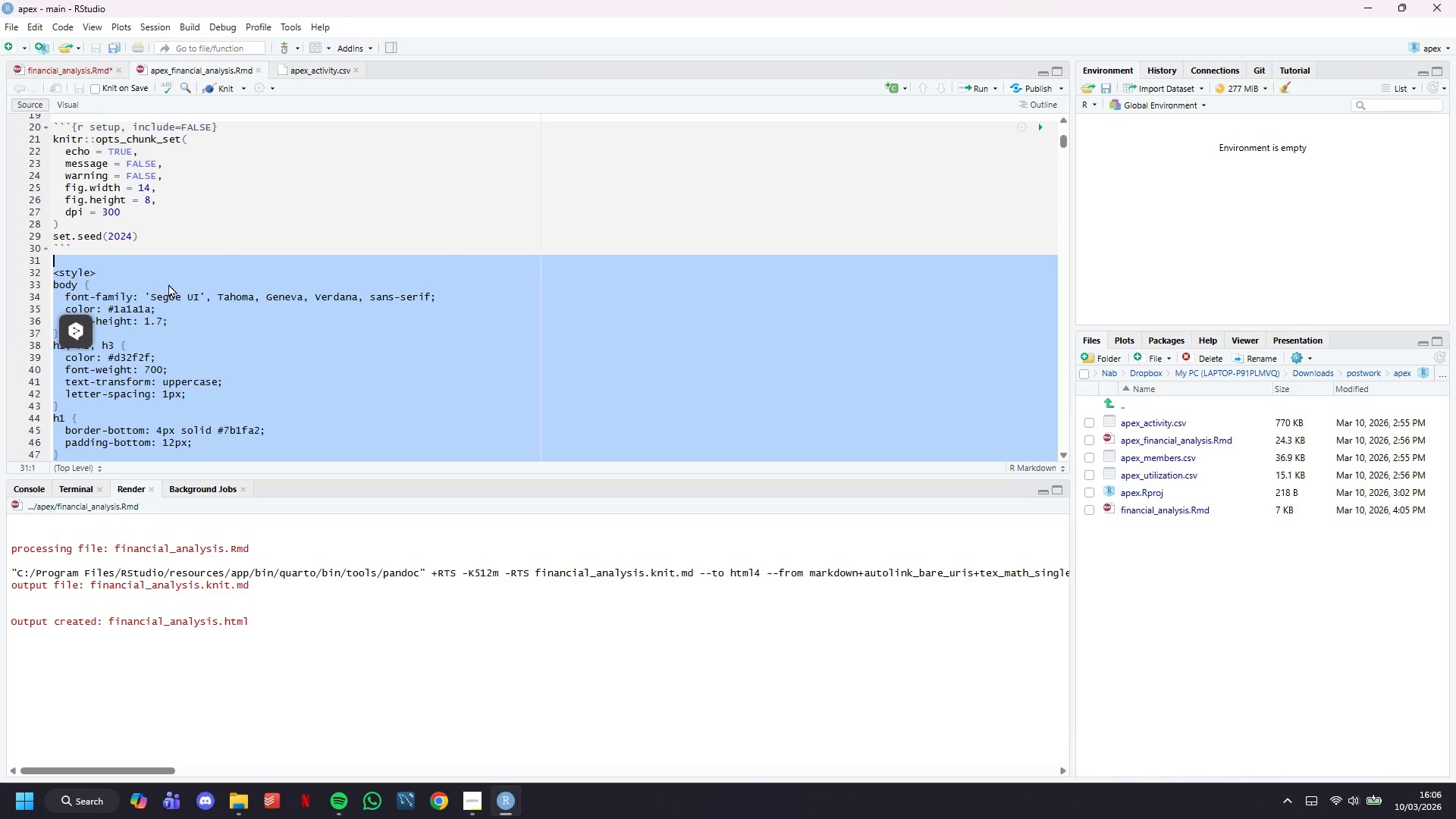 
left_click([168, 284])
 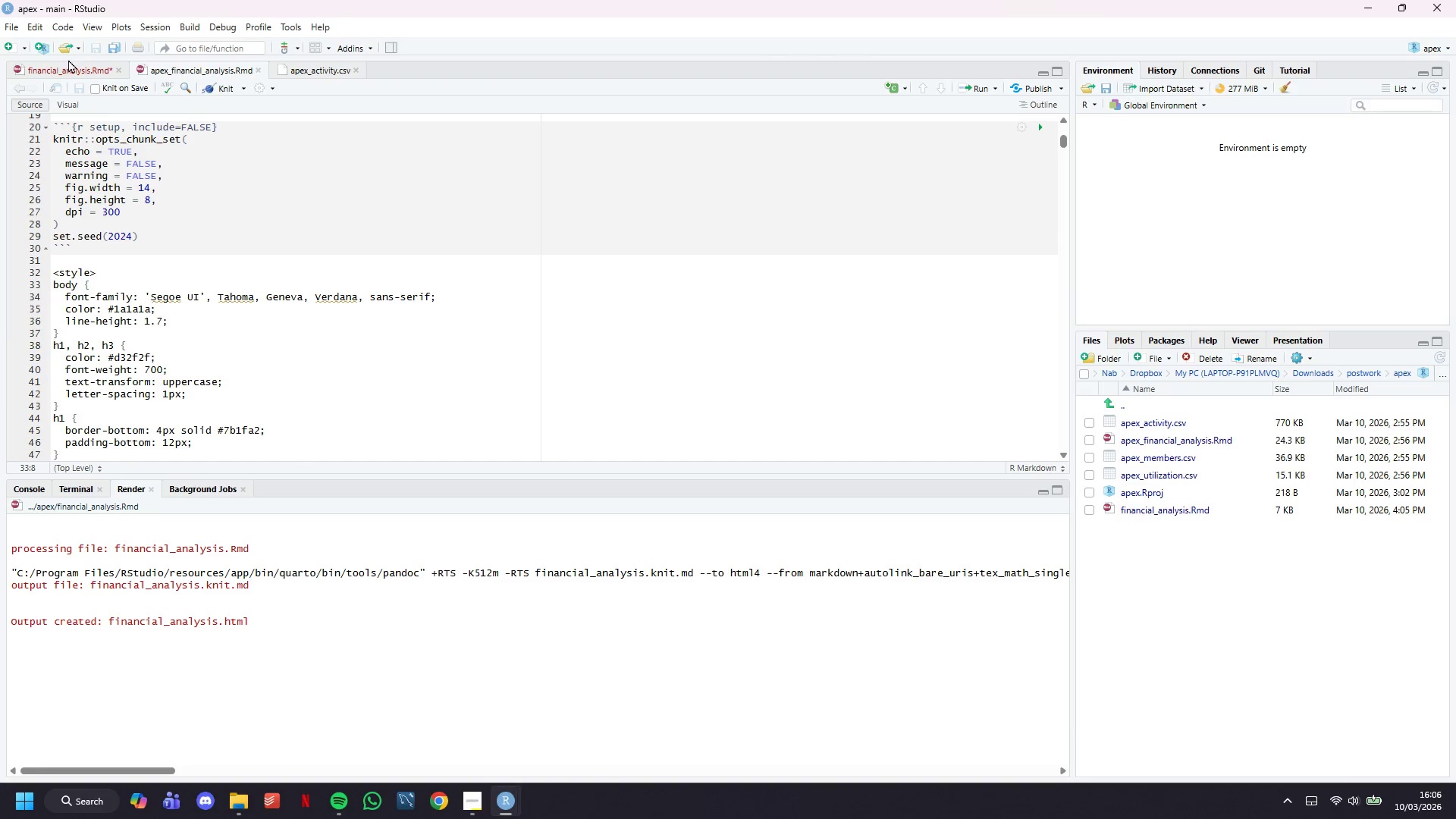 
left_click([68, 63])
 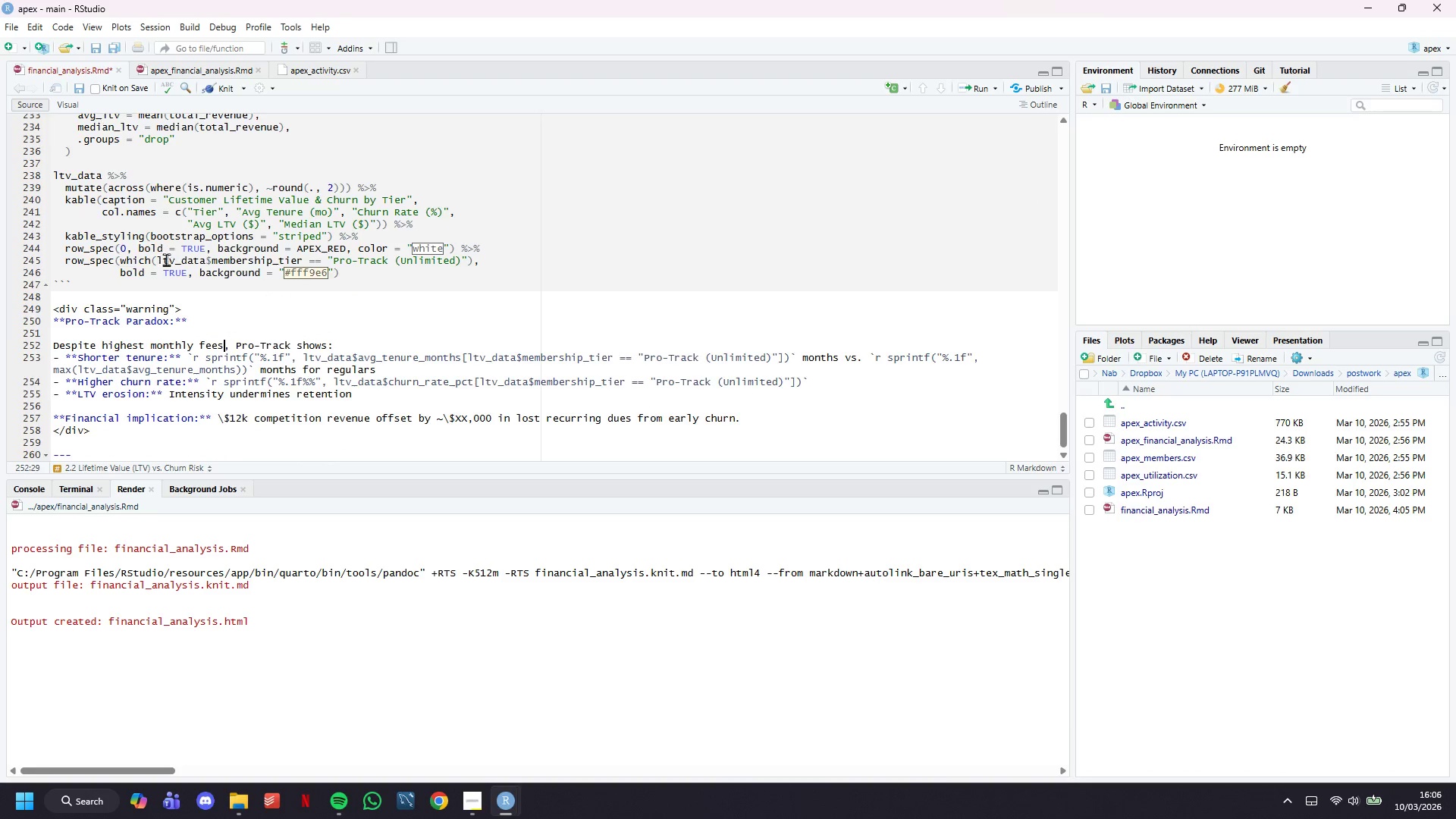 
scroll: coordinate [143, 312], scroll_direction: up, amount: 41.0
 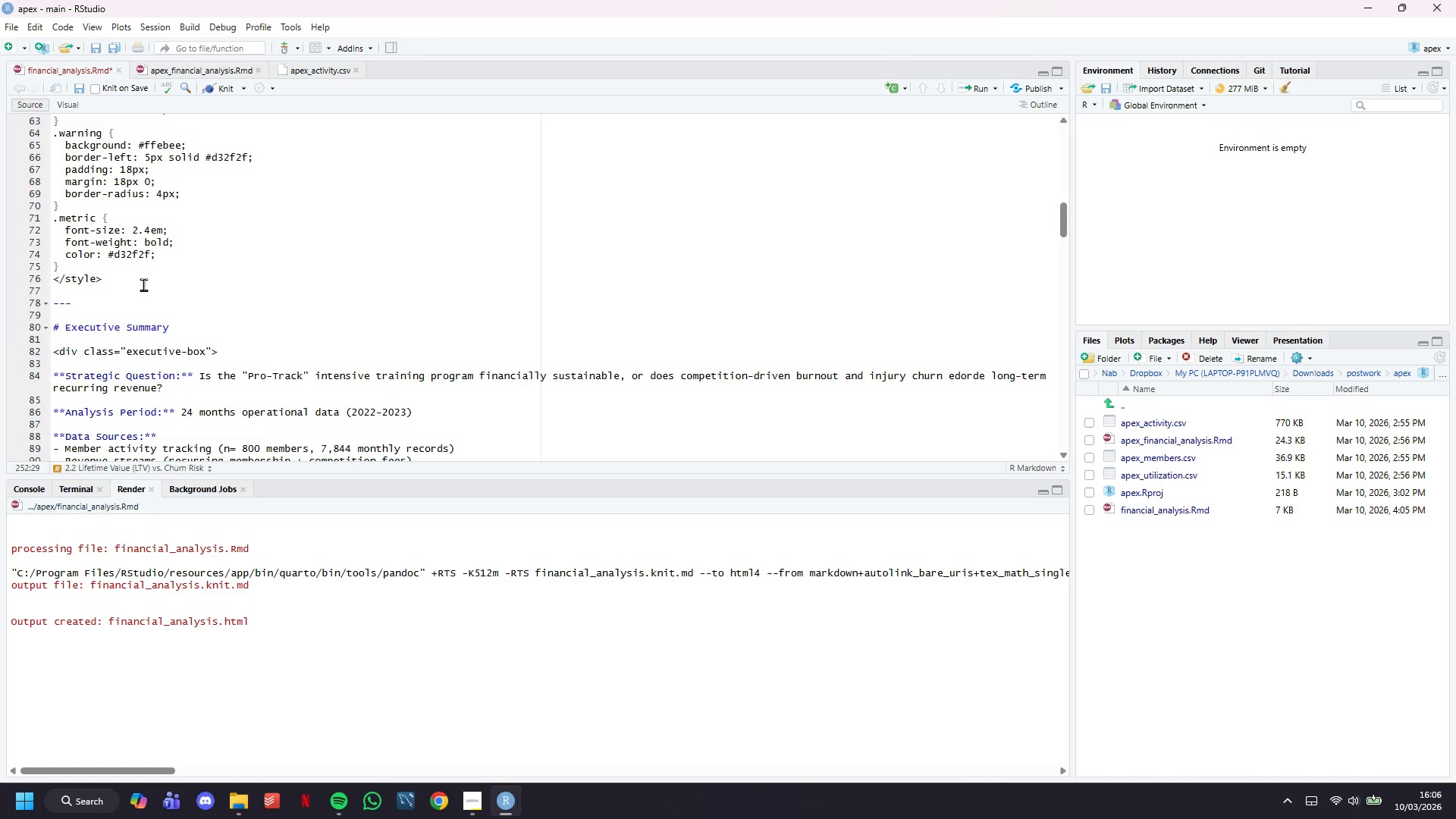 
left_click_drag(start_coordinate=[143, 285], to_coordinate=[26, 166])
 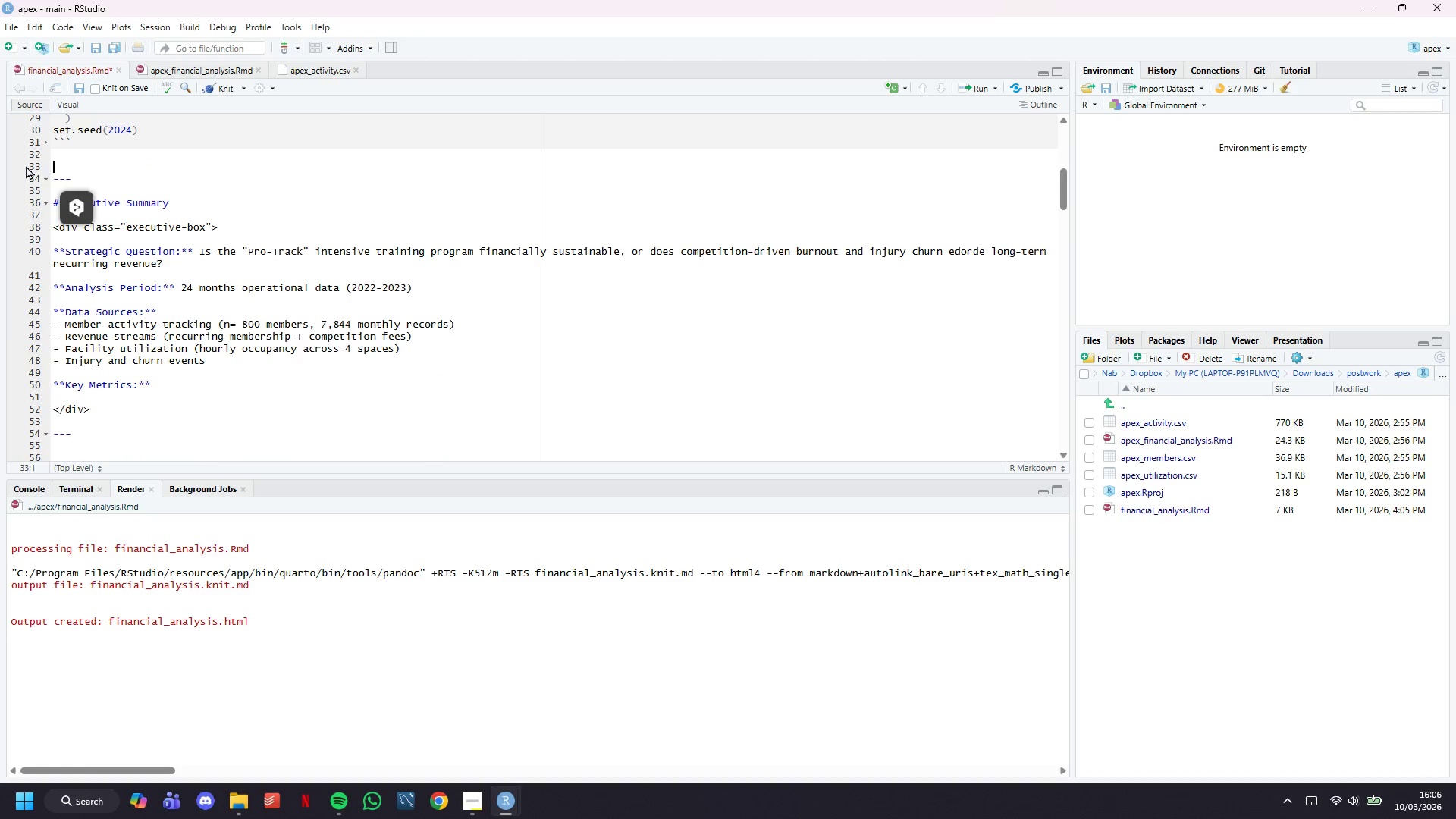 
scroll: coordinate [93, 206], scroll_direction: up, amount: 9.0
 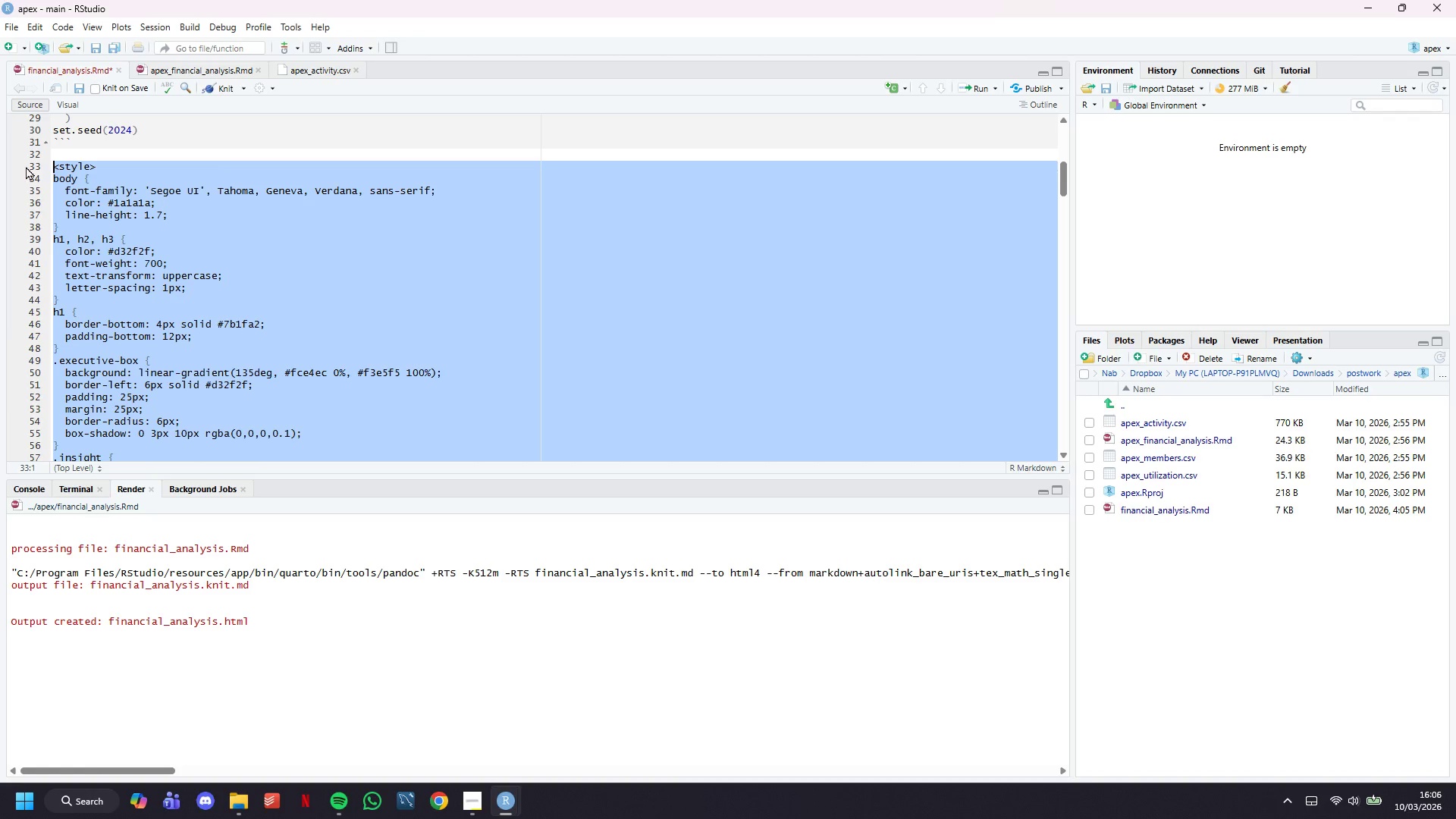 
key(Backspace)
 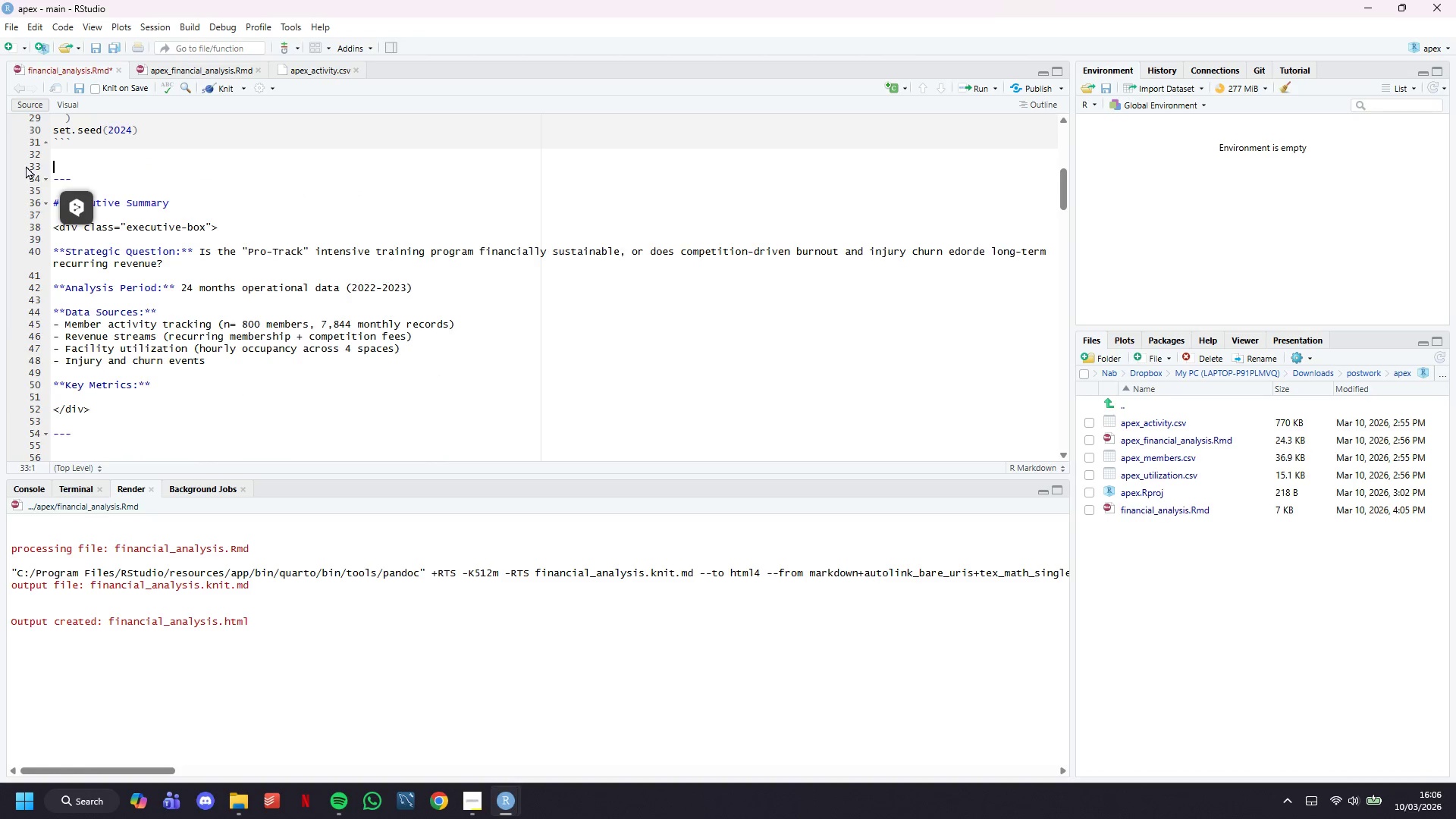 
key(Control+V)
 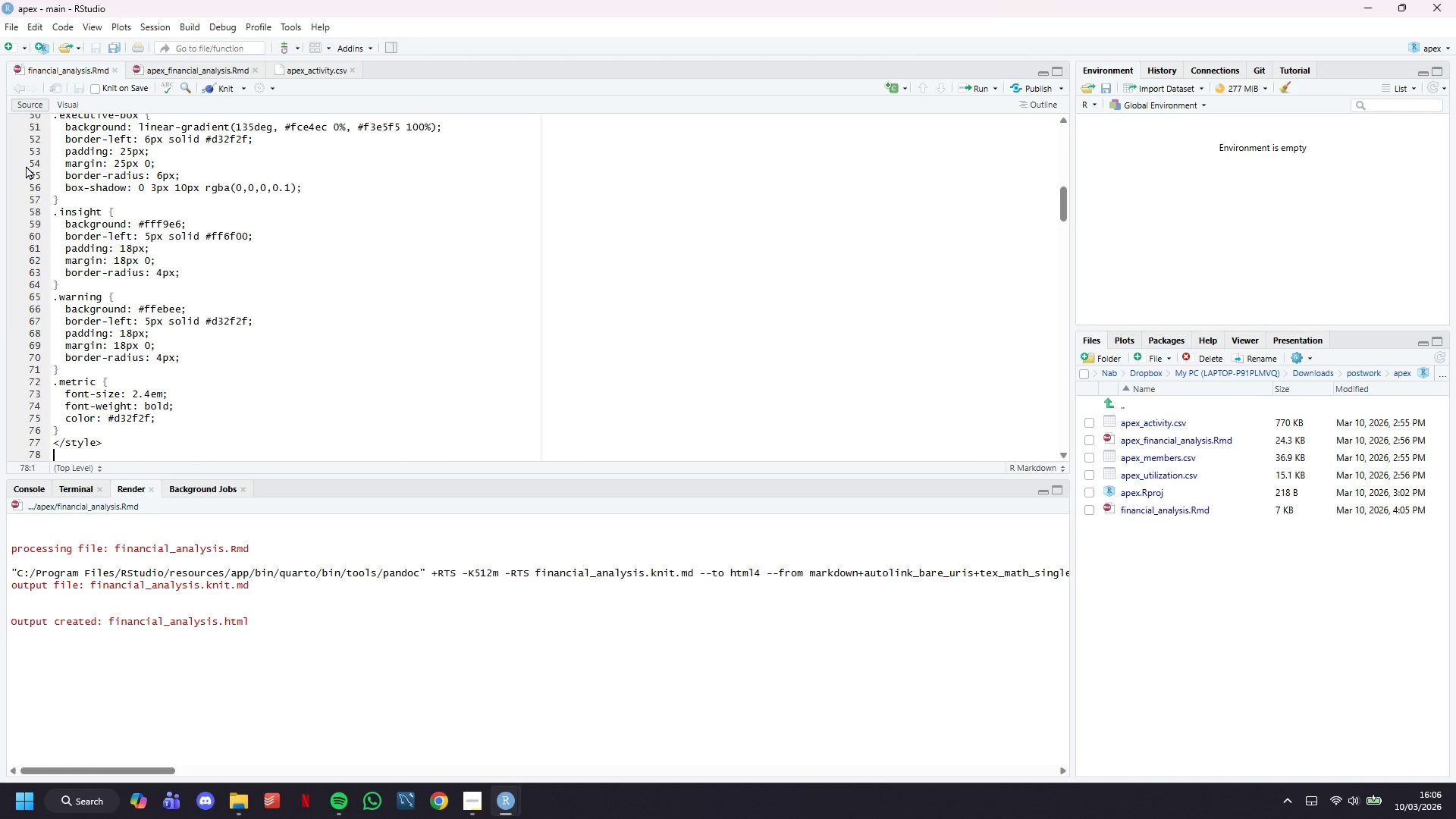 
key(Control+S)
 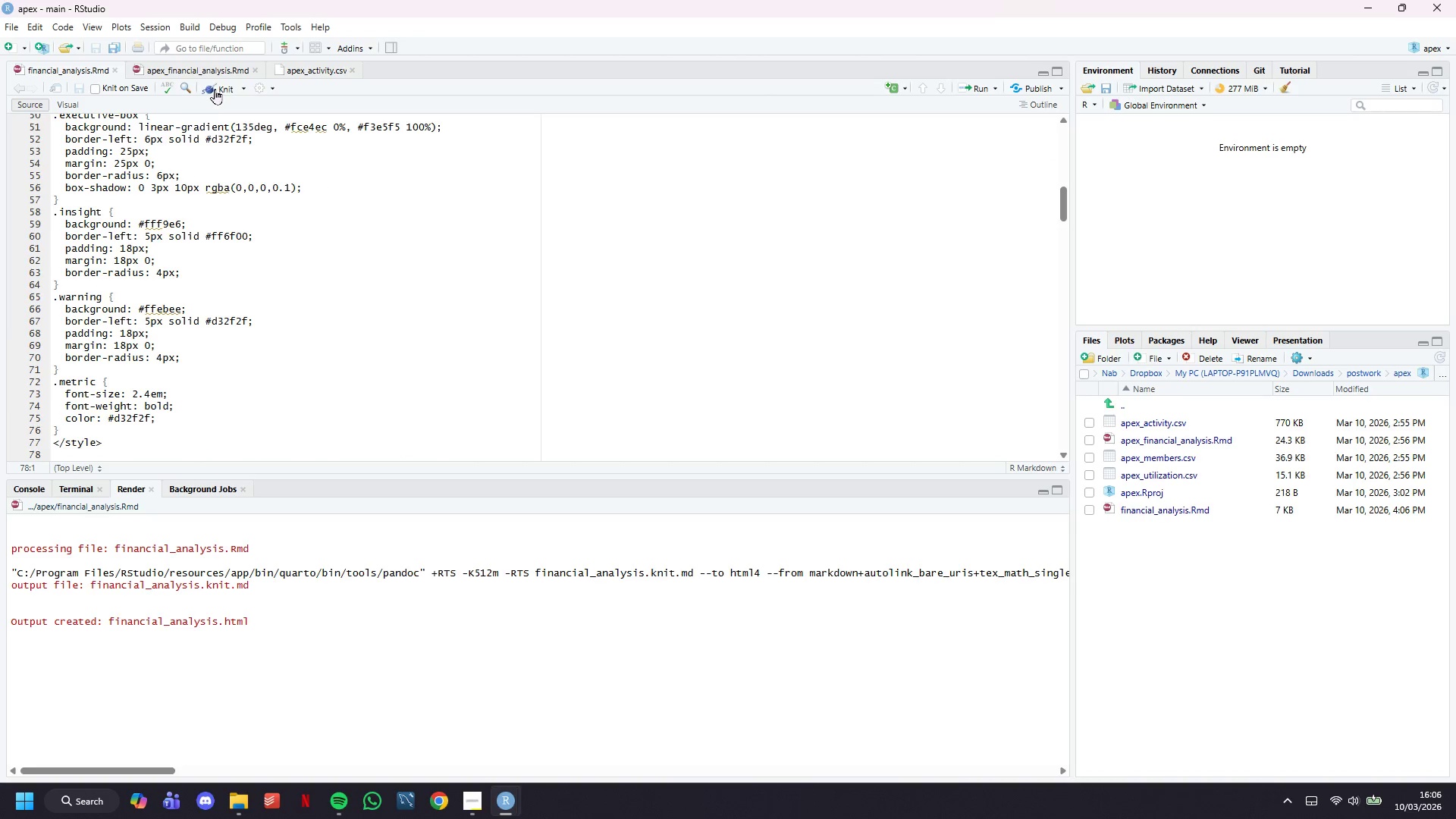 
scroll: coordinate [348, 252], scroll_direction: down, amount: 54.0
 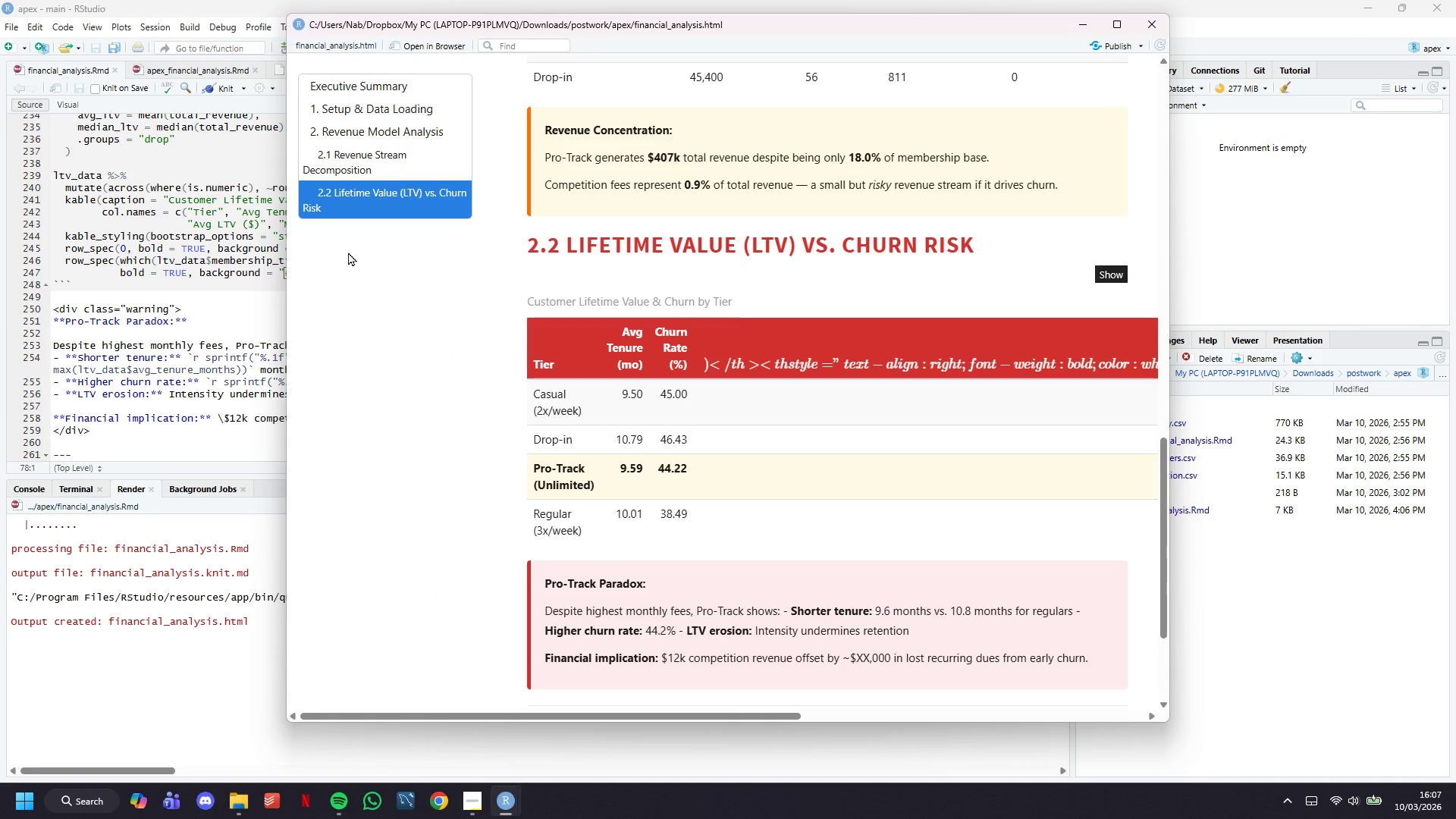 
wait(15.07)
 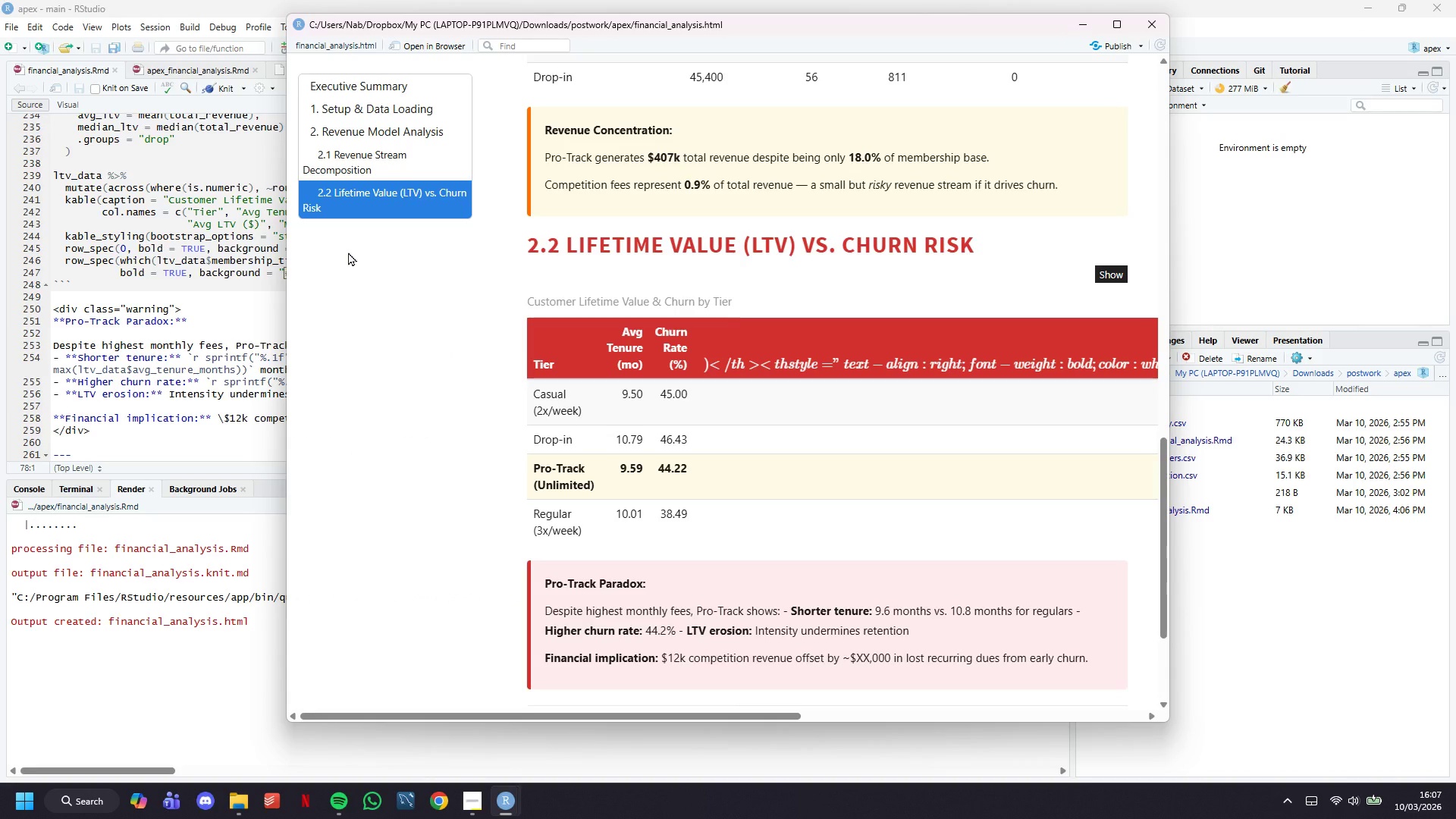 
scroll: coordinate [530, 403], scroll_direction: down, amount: 3.0
 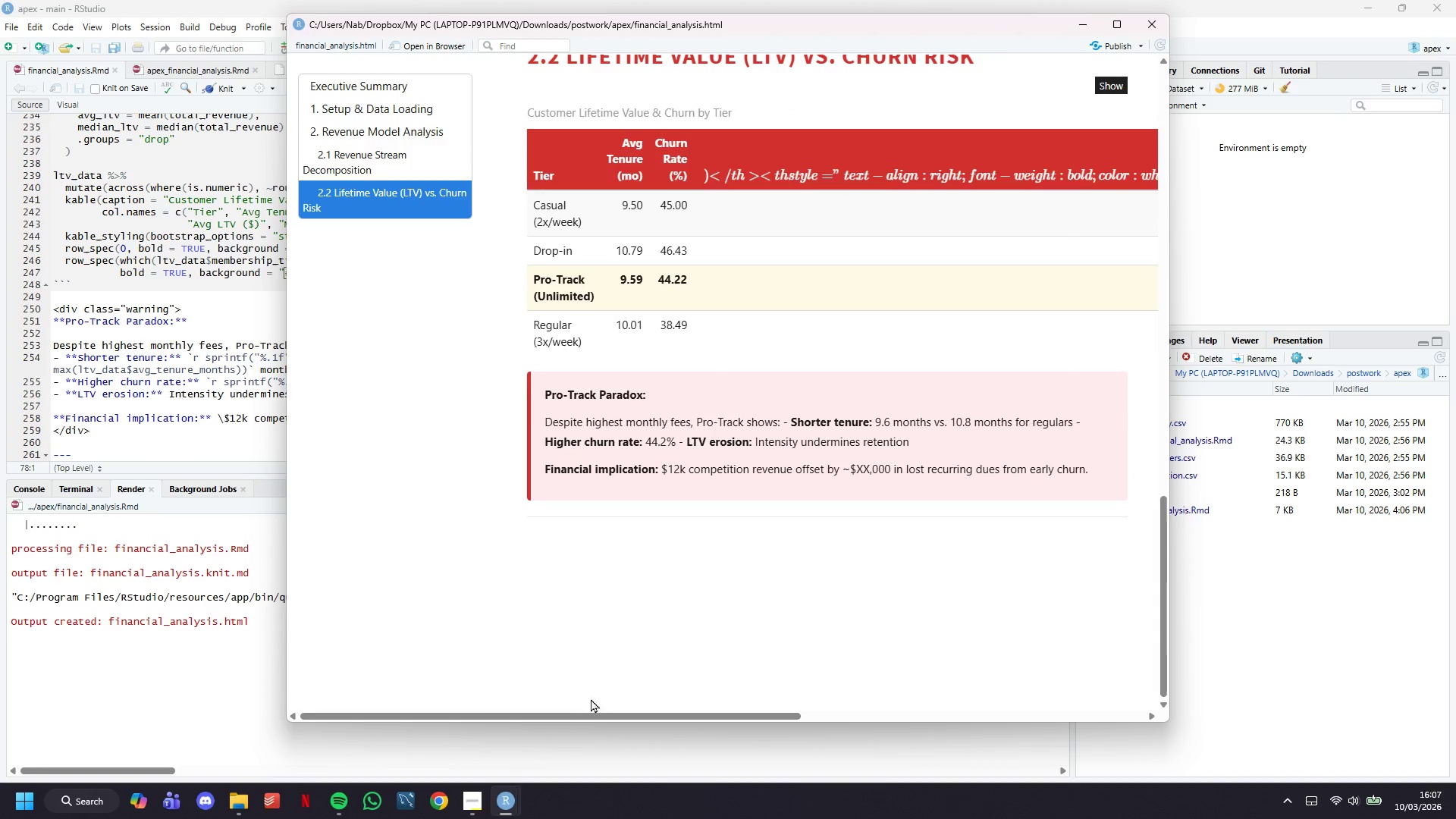 
left_click_drag(start_coordinate=[591, 714], to_coordinate=[629, 767])
 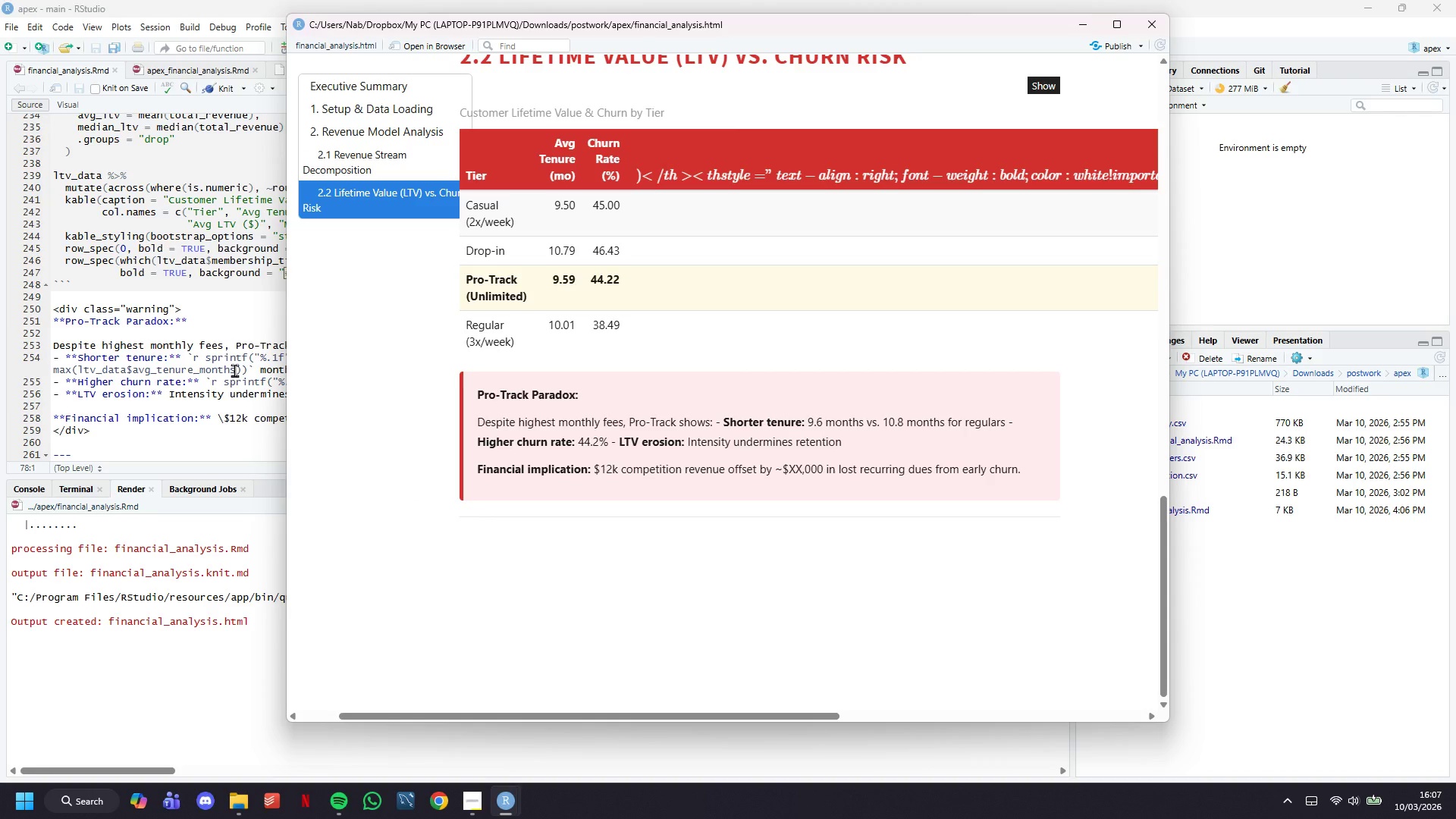 
wait(7.31)
 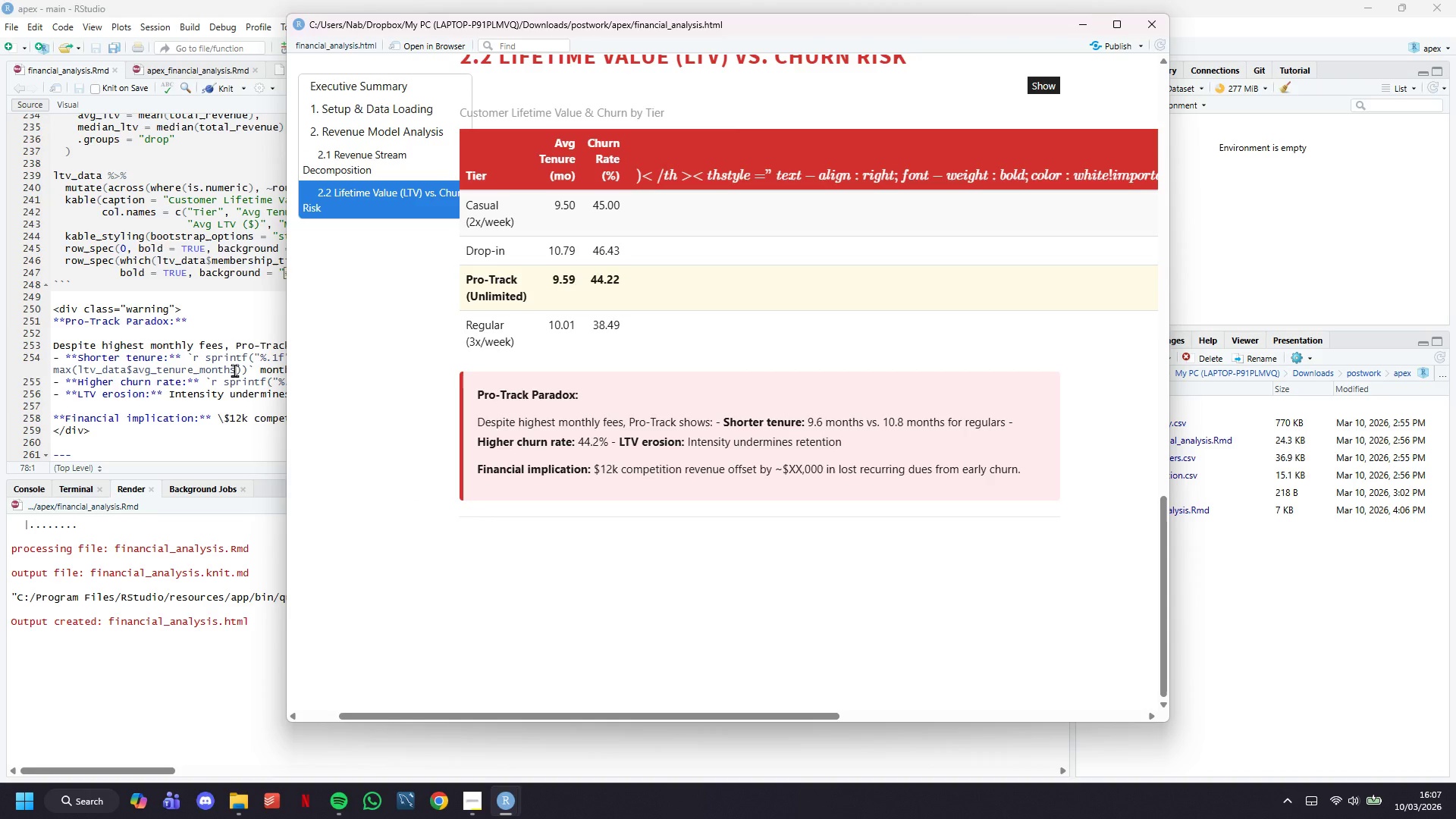 
scroll: coordinate [555, 429], scroll_direction: up, amount: 3.0
 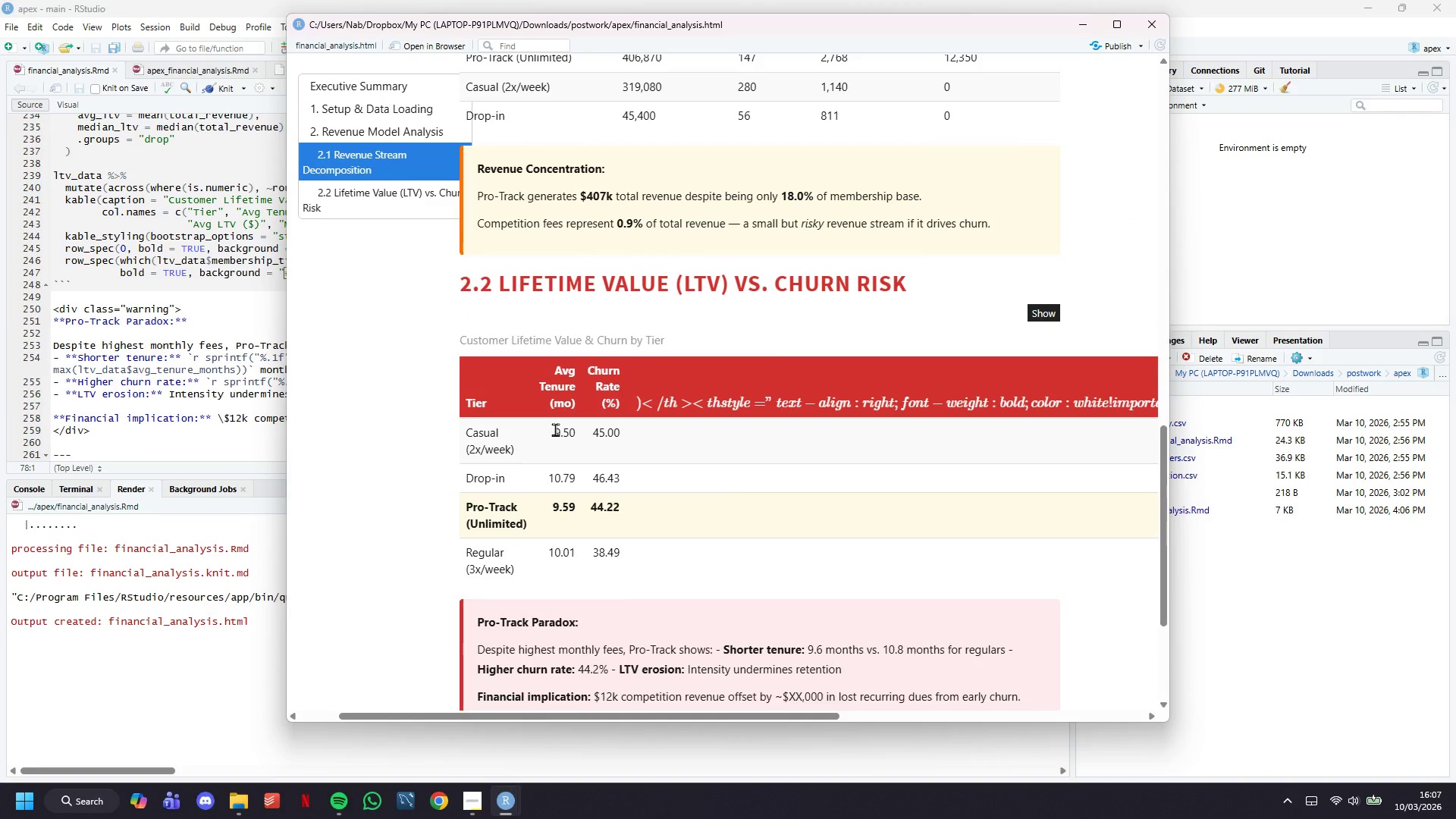 
left_click([555, 429])
 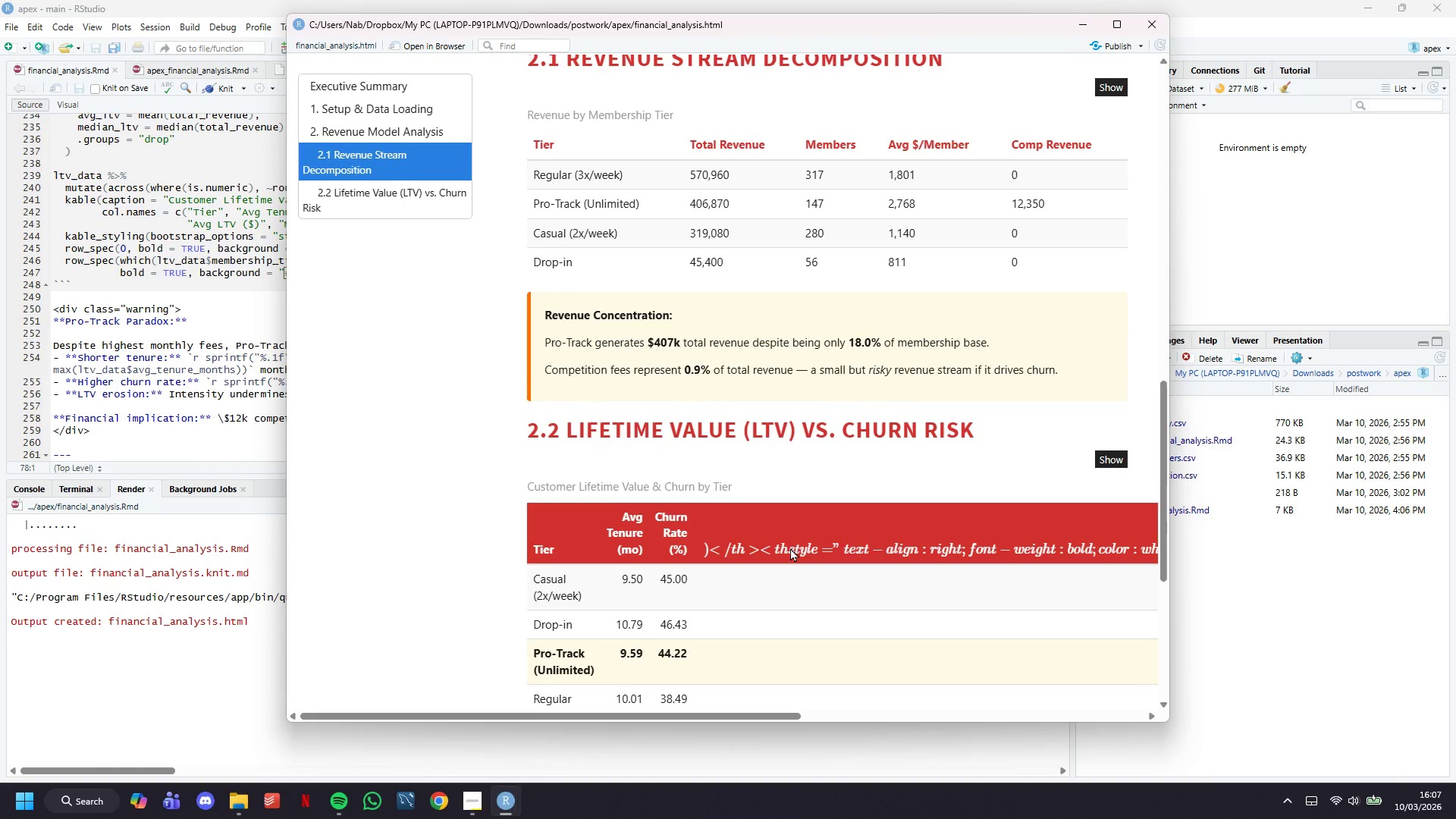 
left_click([137, 391])
 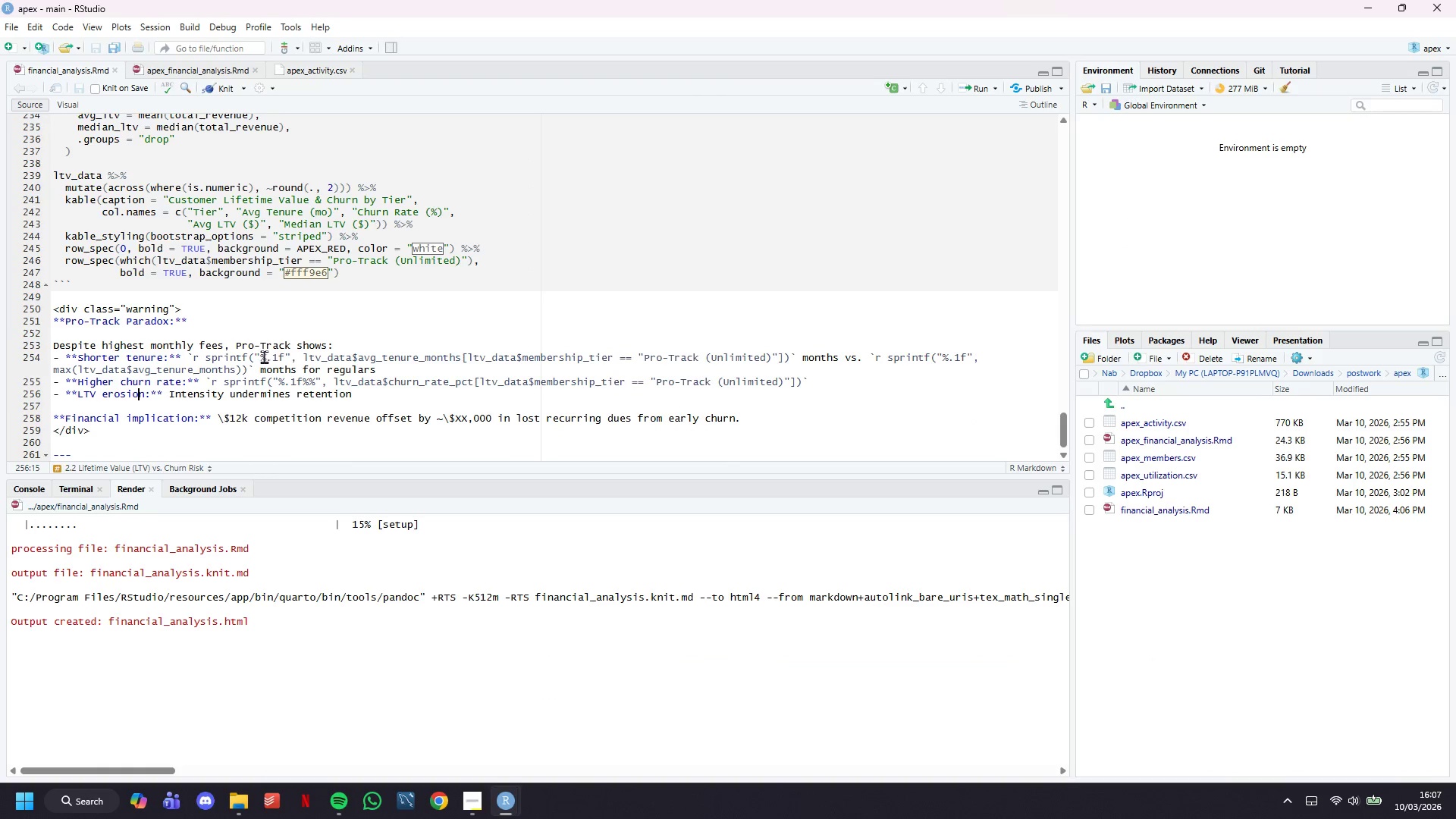 
scroll: coordinate [264, 356], scroll_direction: down, amount: 2.0
 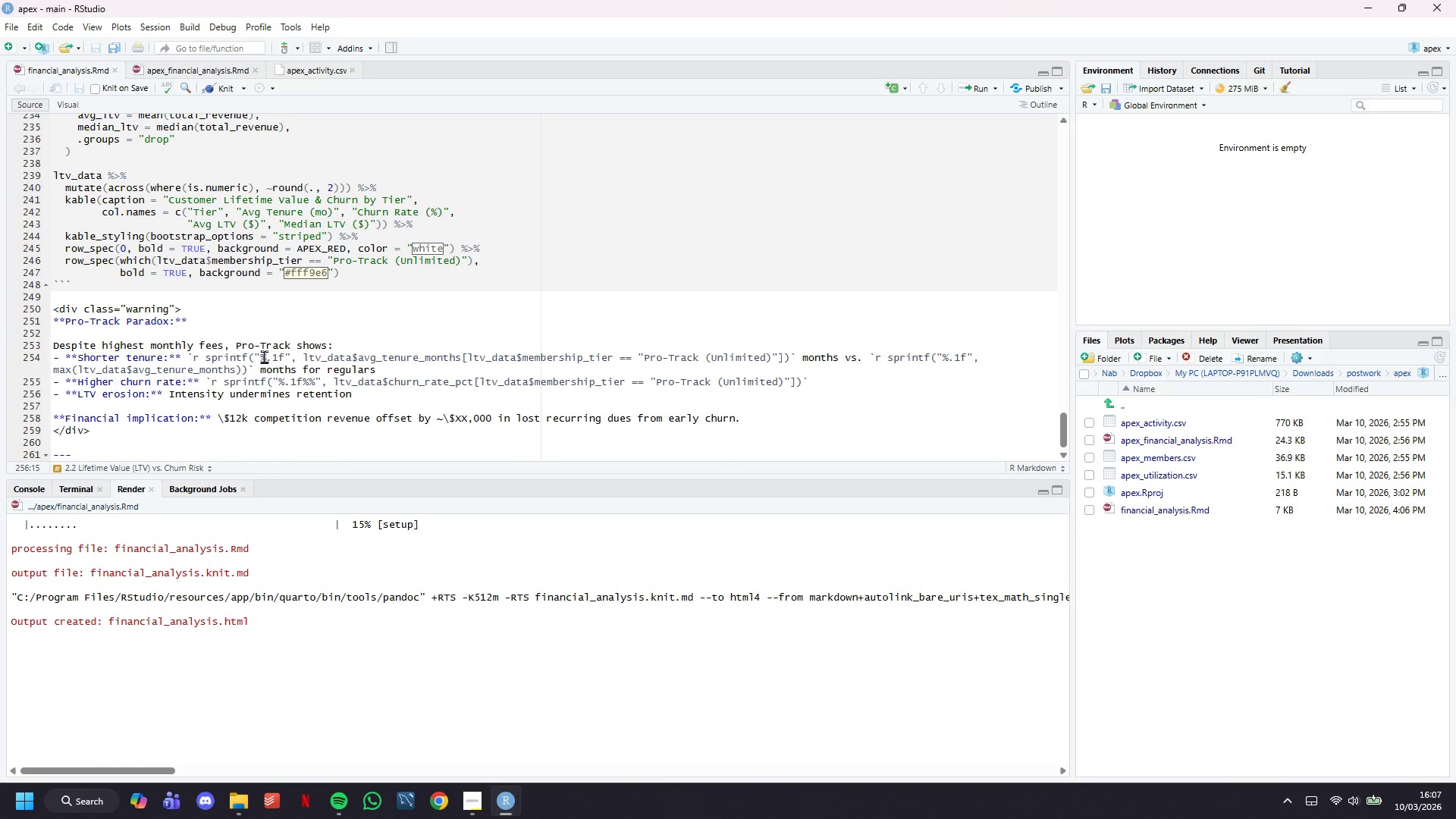 
left_click([491, 253])
 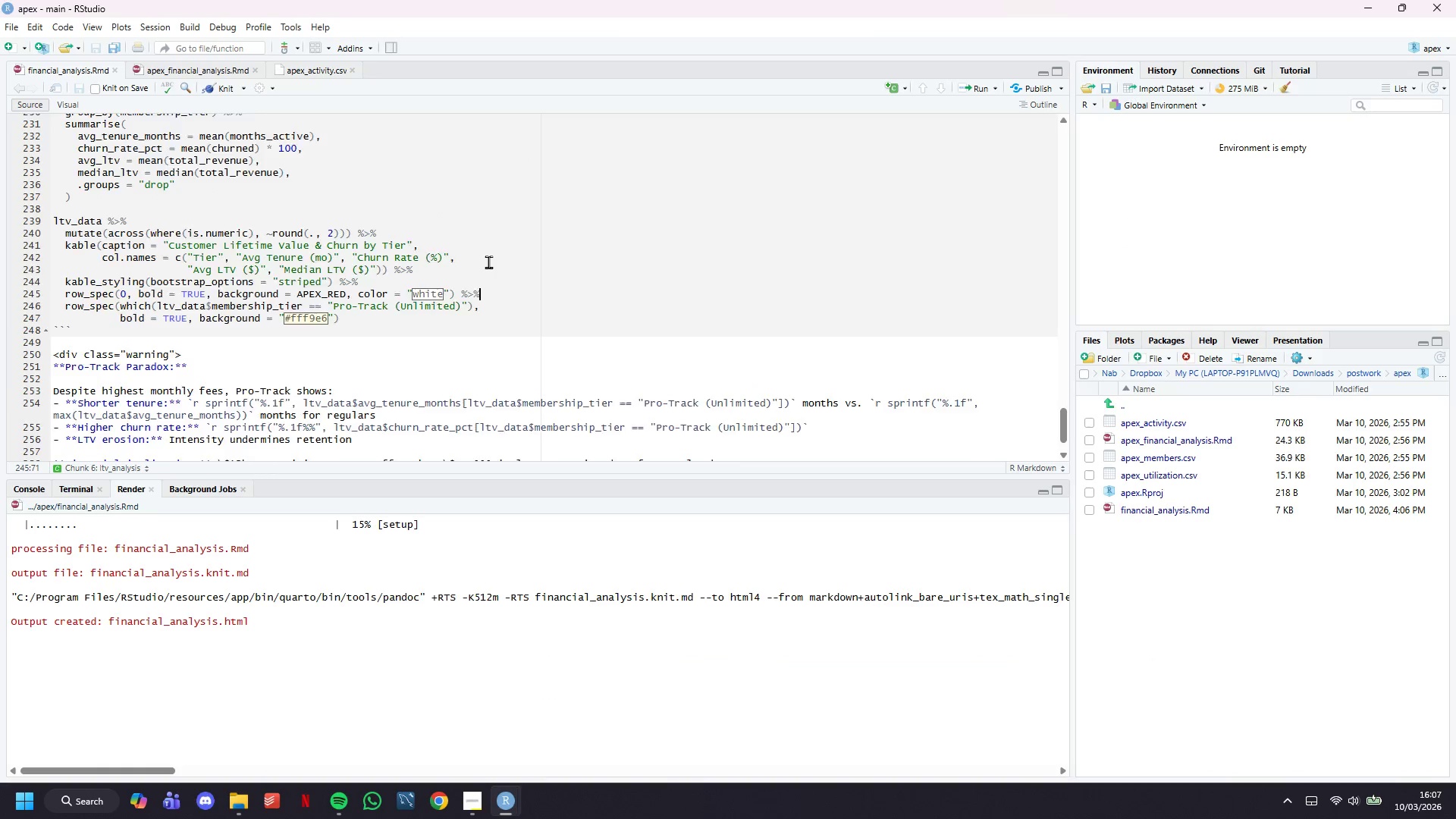 
scroll: coordinate [488, 263], scroll_direction: up, amount: 11.0
 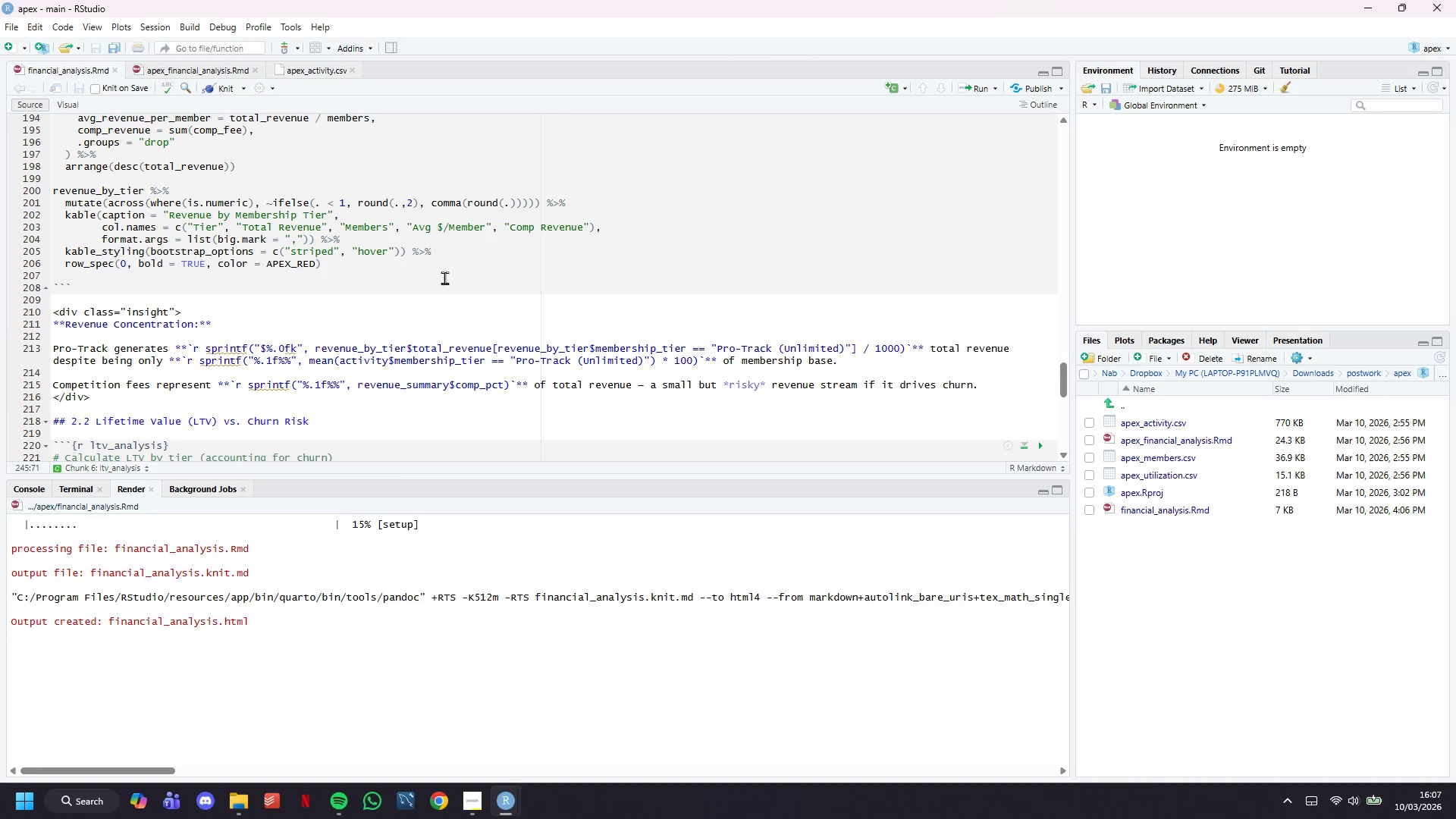 
scroll: coordinate [414, 283], scroll_direction: down, amount: 12.0
 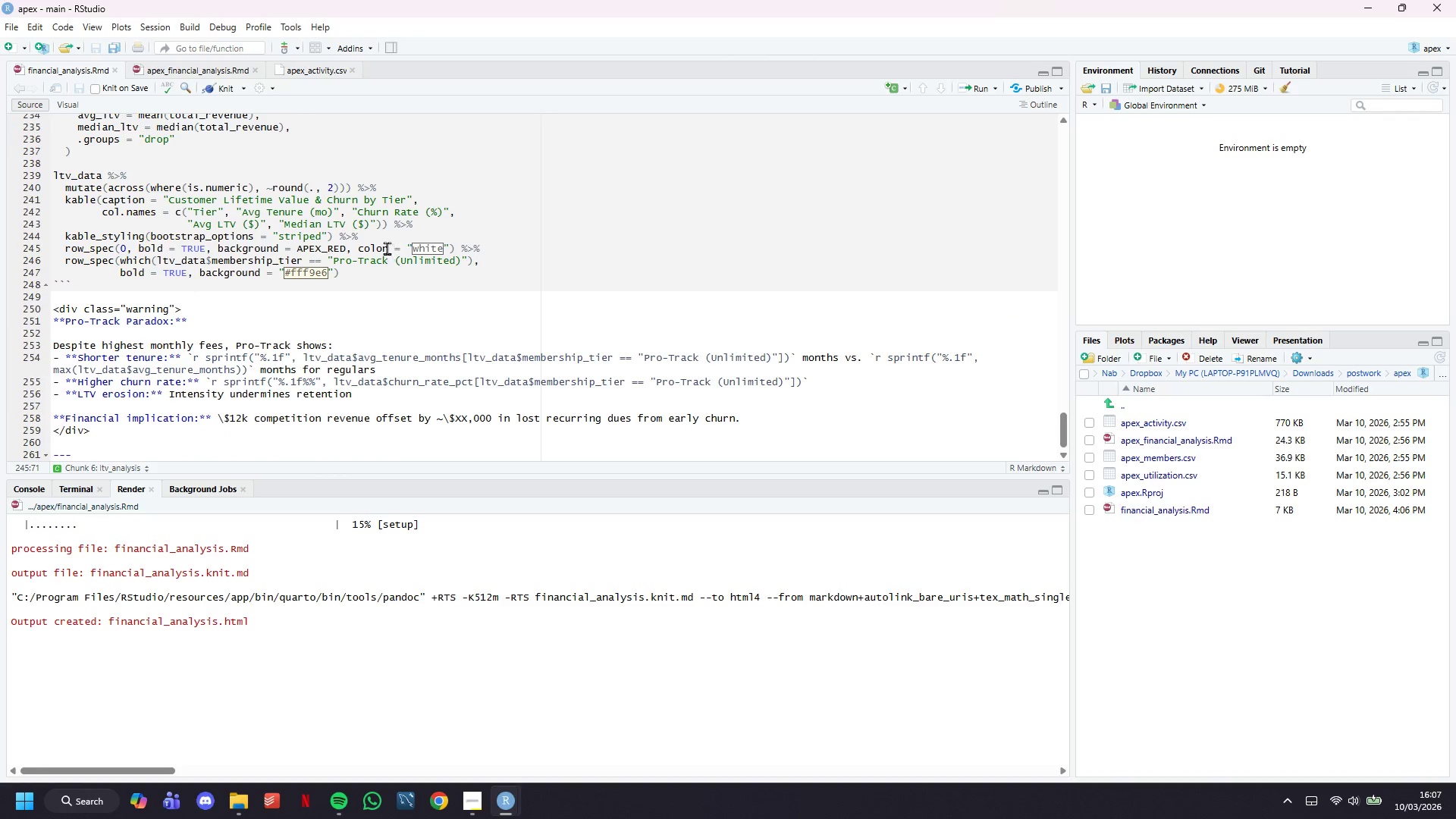 
scroll: coordinate [423, 298], scroll_direction: up, amount: 9.0
 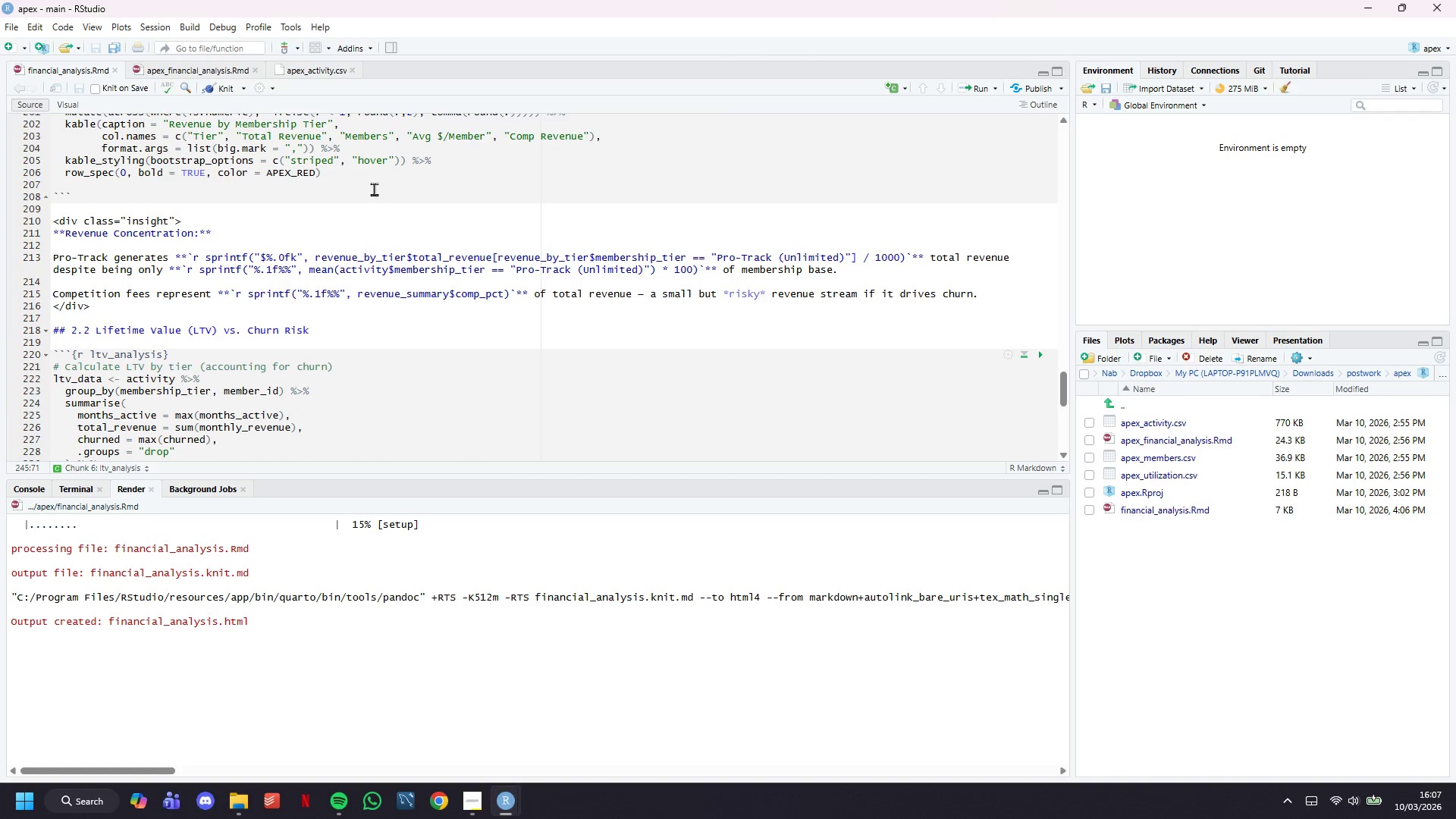 
left_click_drag(start_coordinate=[367, 175], to_coordinate=[27, 158])
 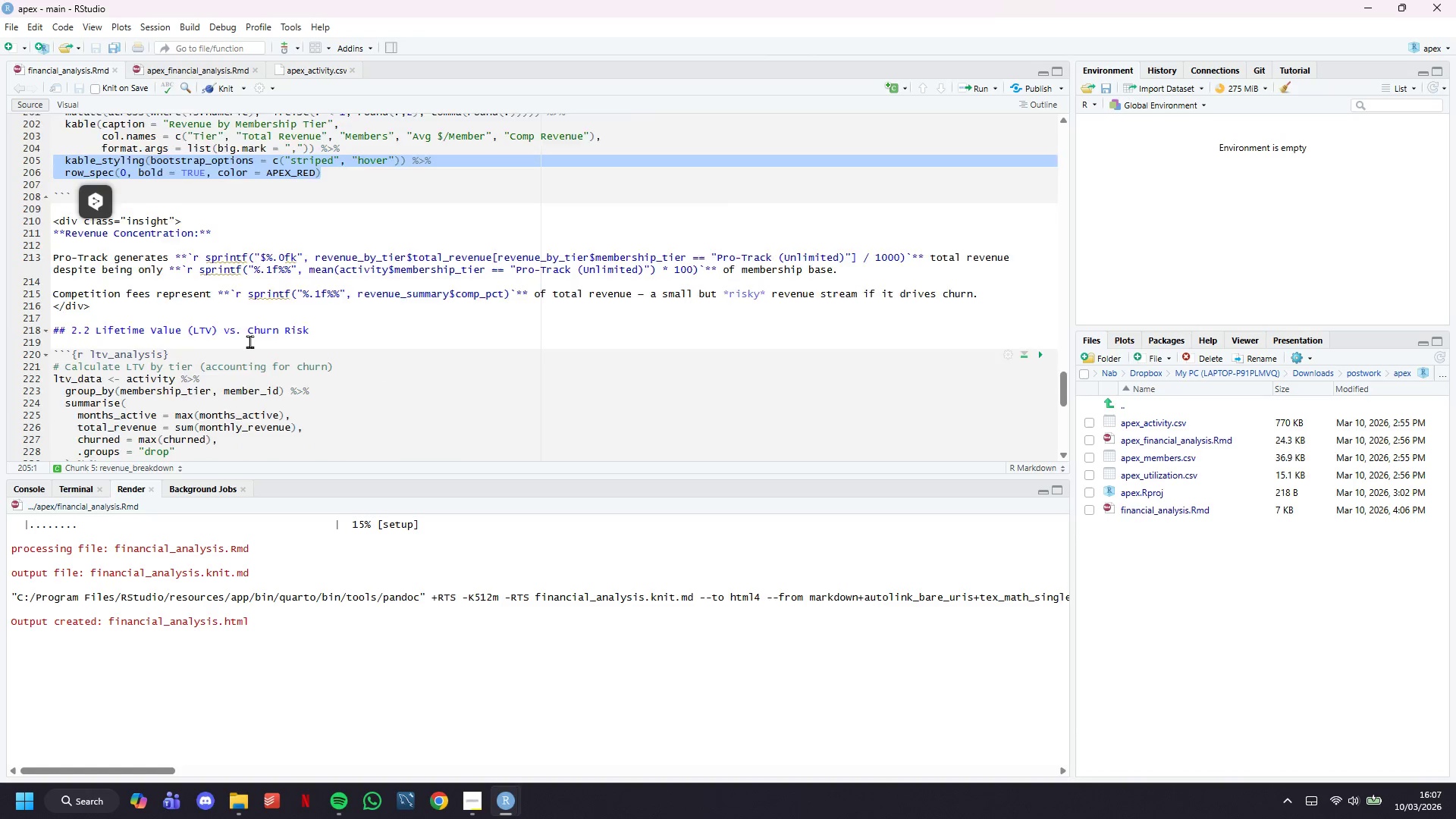 
key(Control+C)
 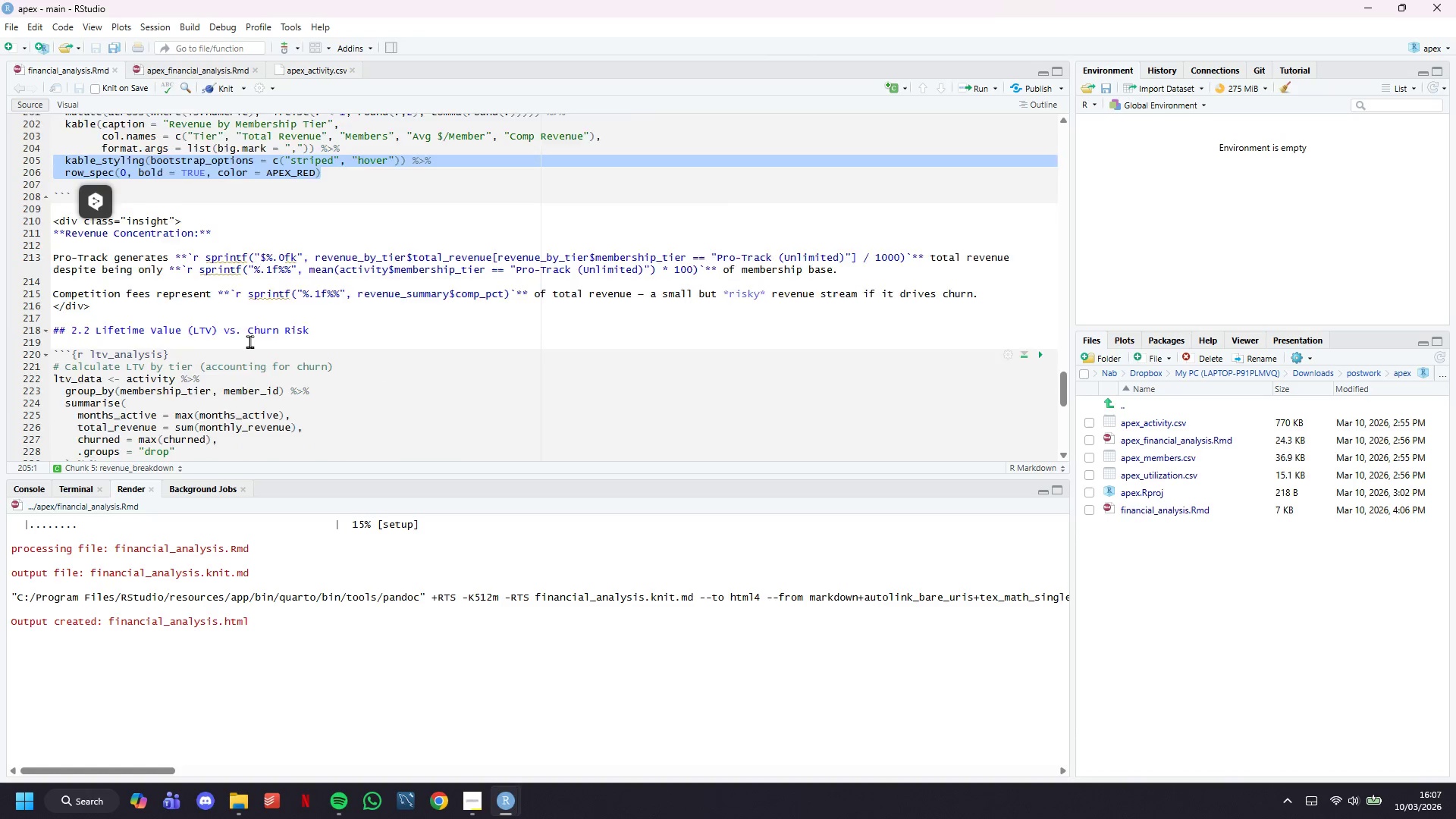 
scroll: coordinate [289, 340], scroll_direction: down, amount: 11.0
 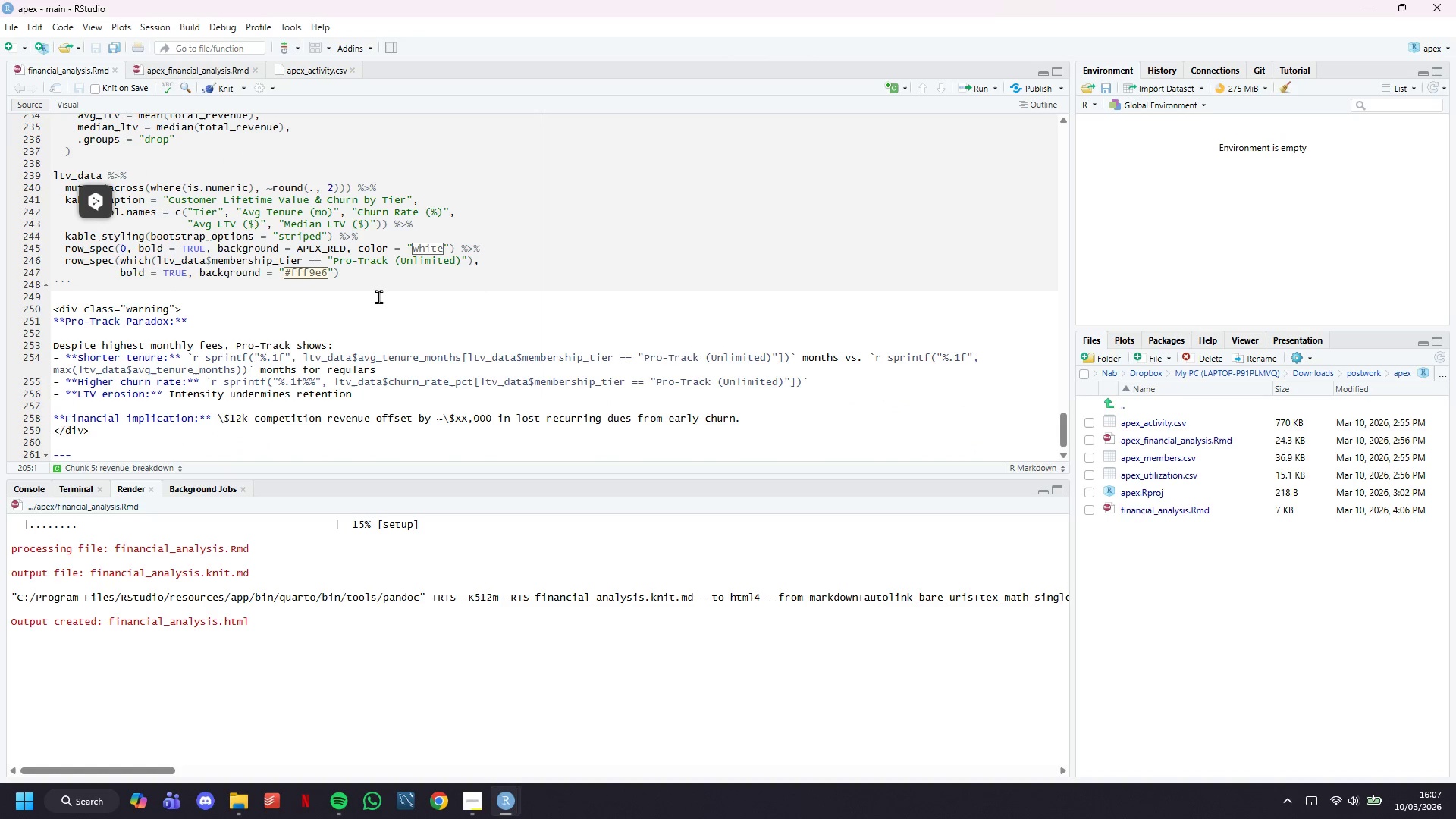 
left_click([378, 294])
 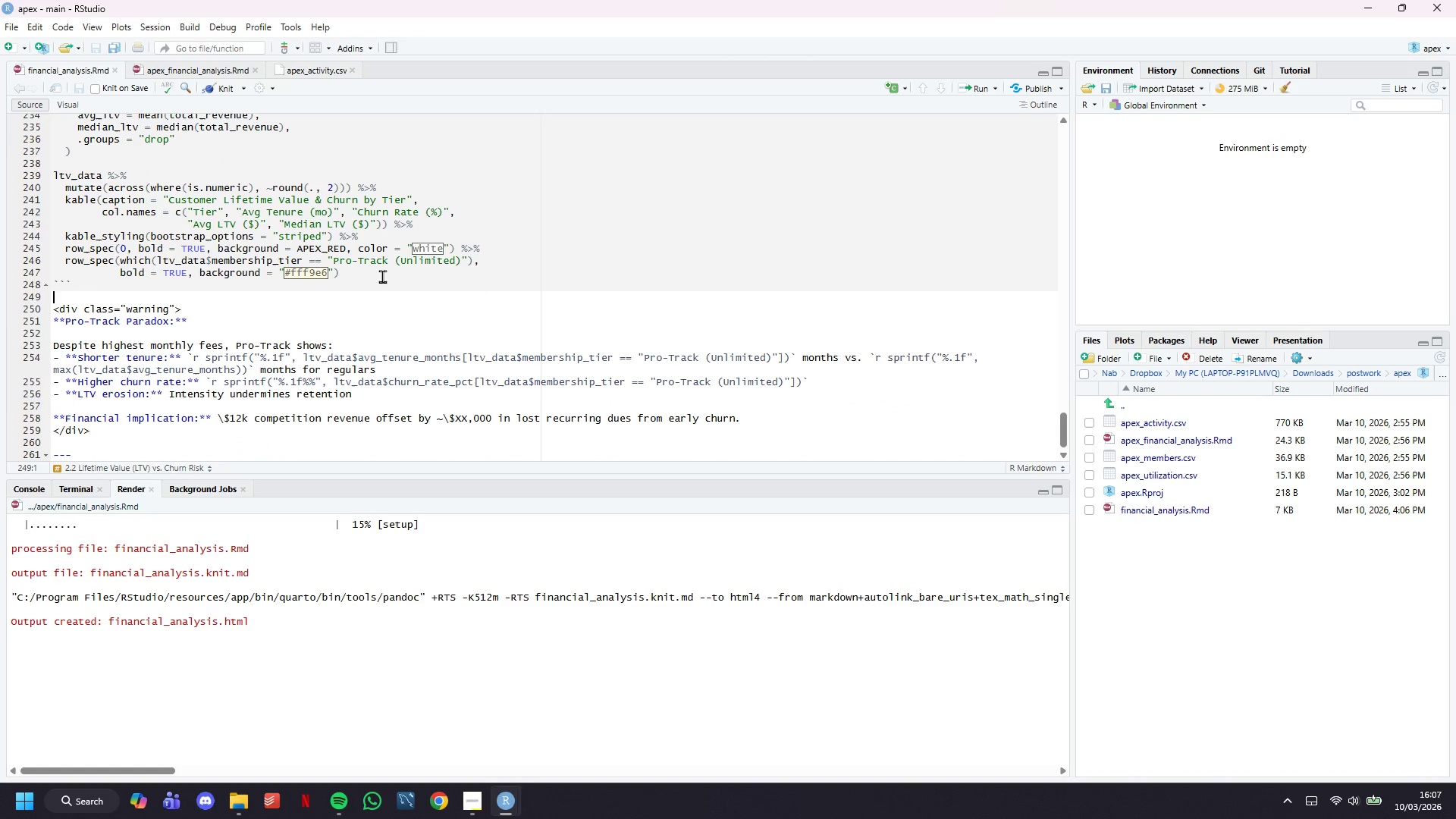 
left_click_drag(start_coordinate=[377, 275], to_coordinate=[72, 256])
 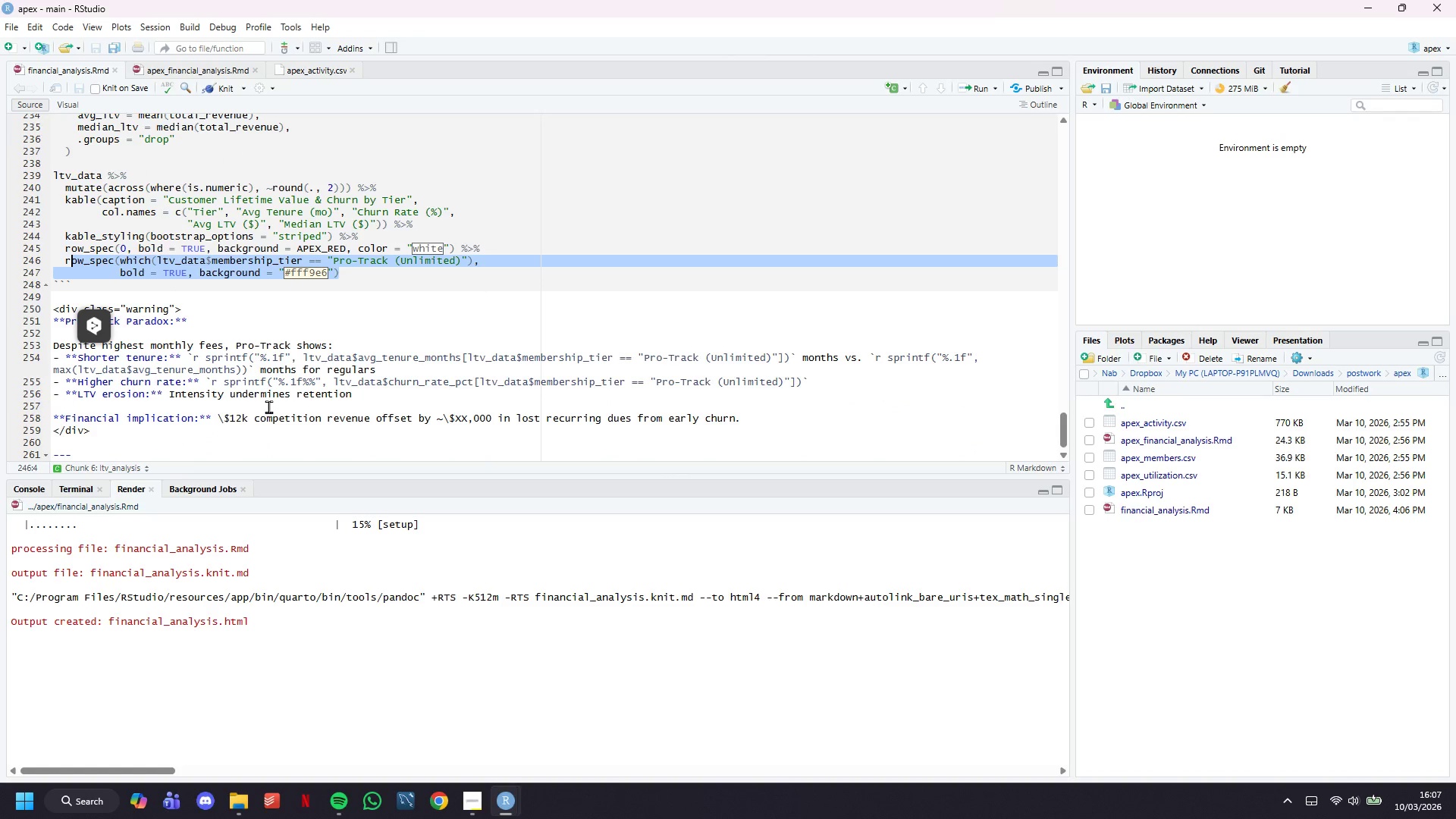 
key(Backspace)
 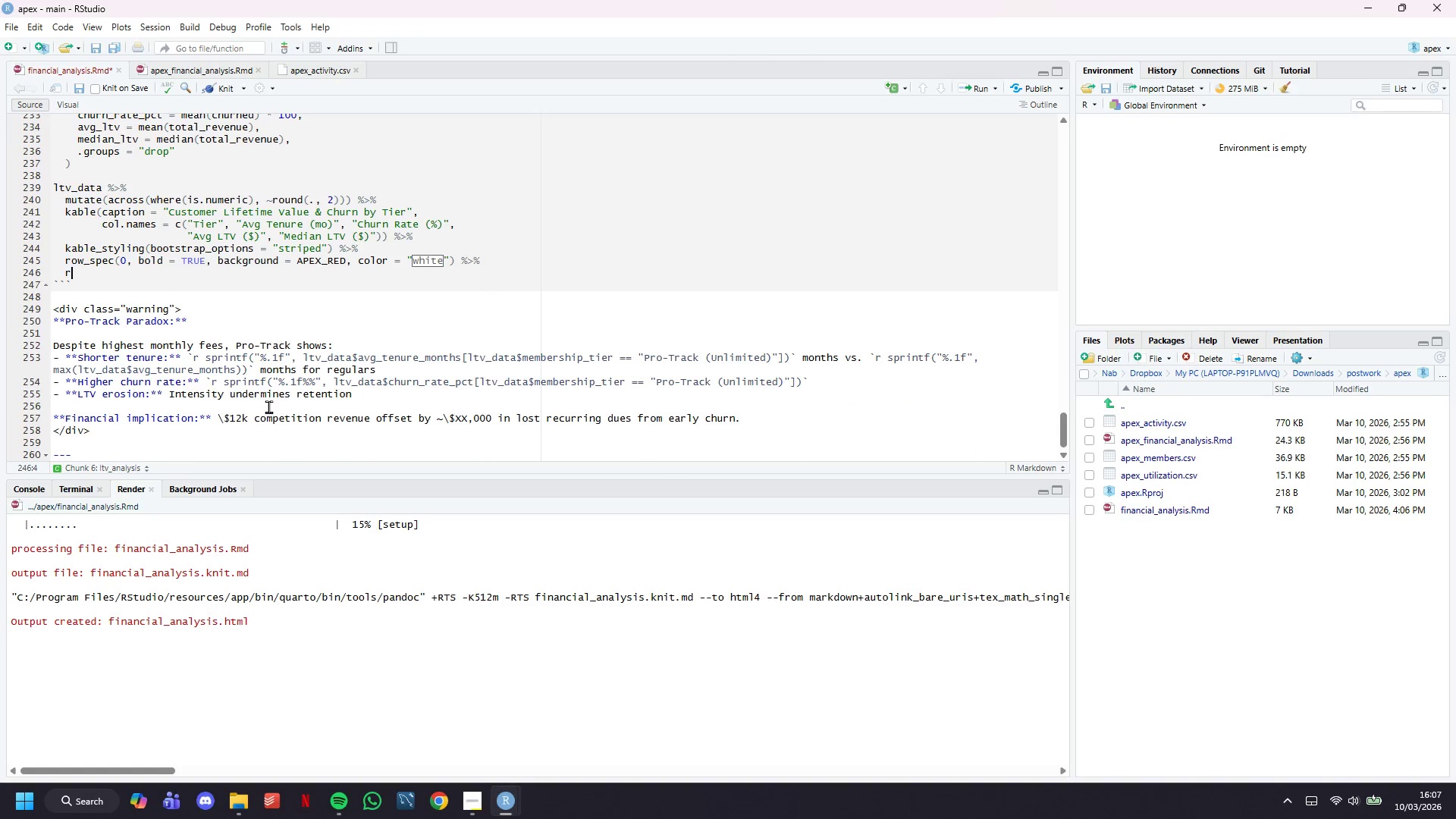 
key(Backspace)
 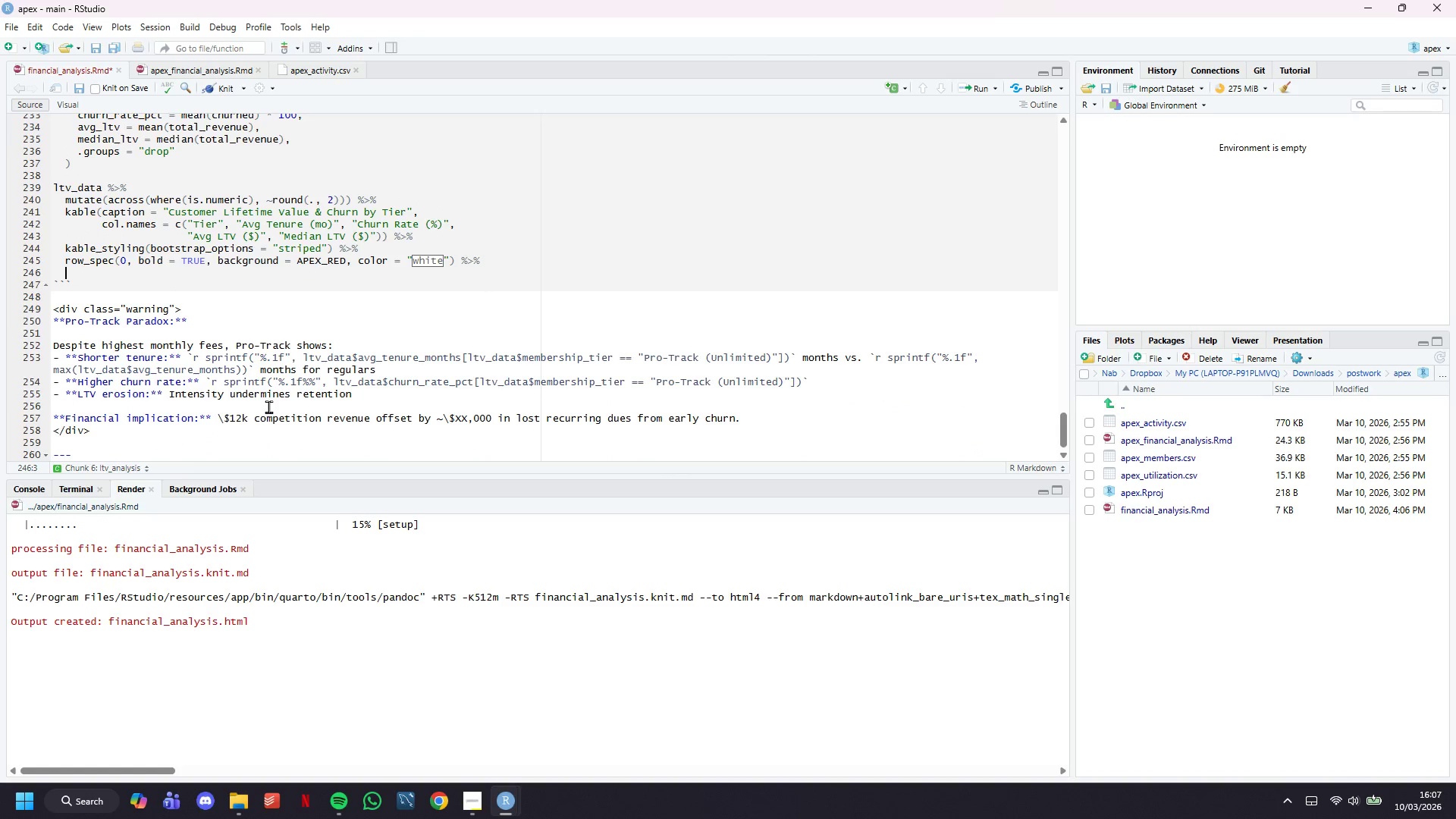 
key(Control+V)
 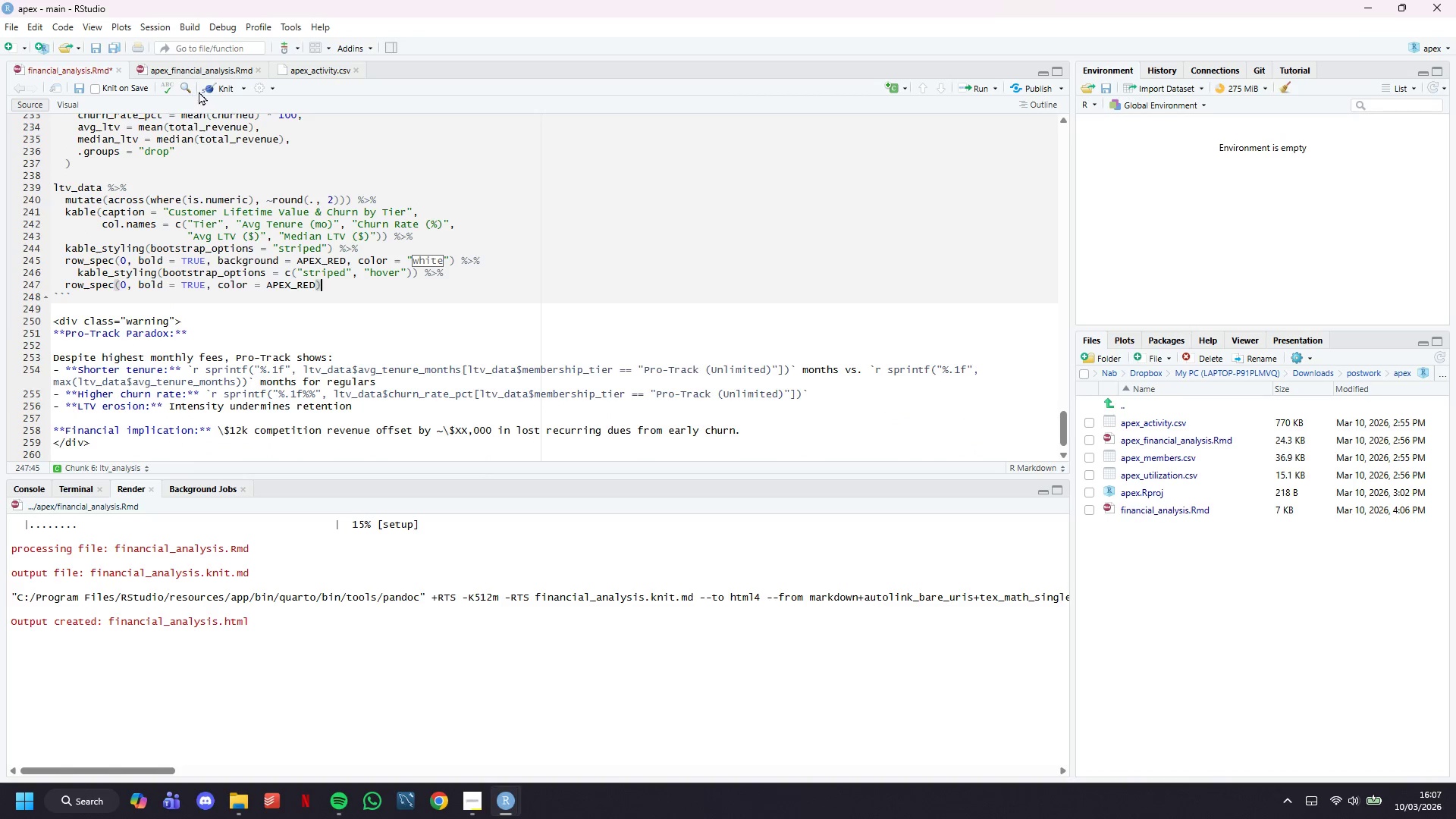 
left_click([212, 89])
 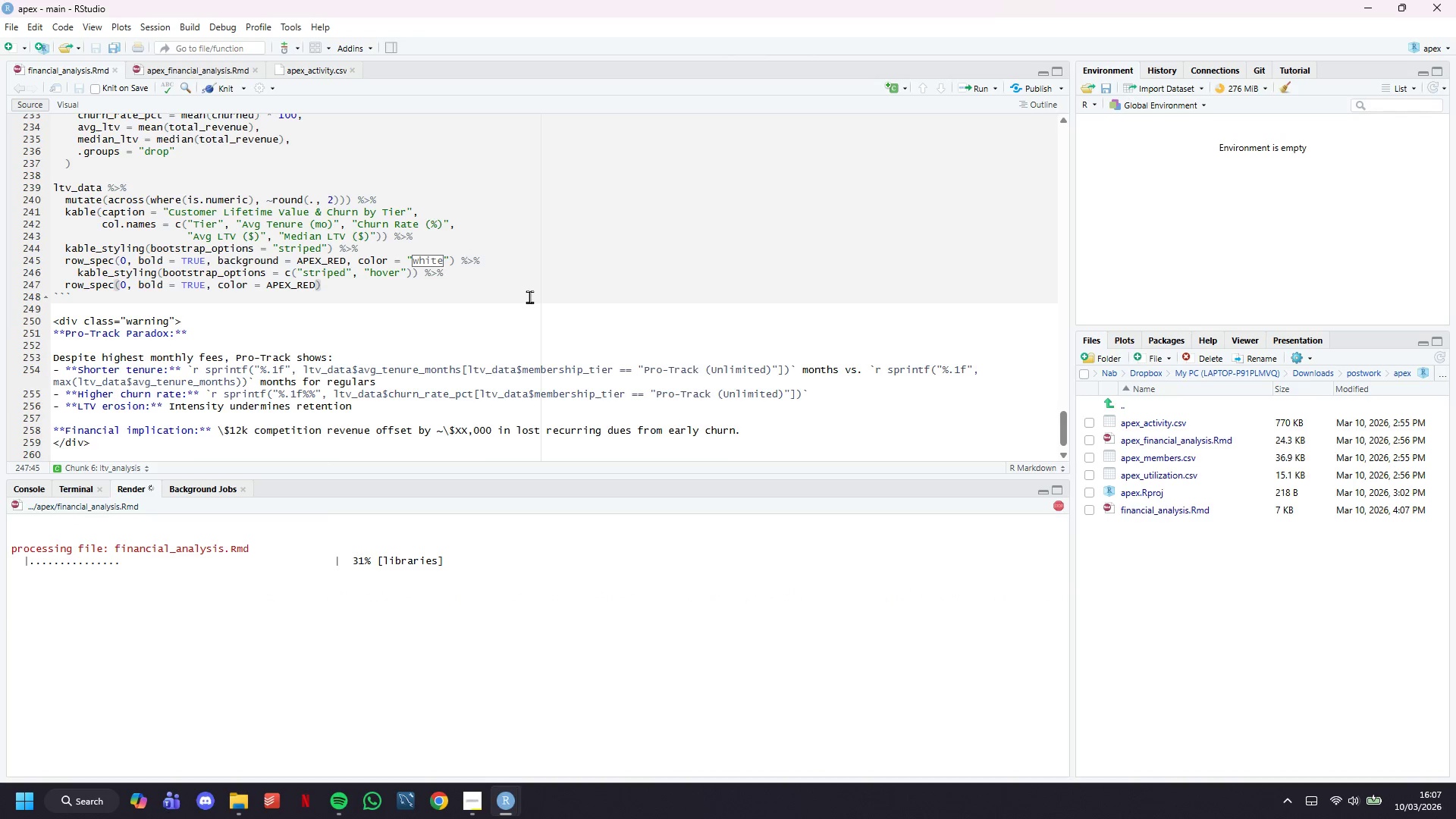 
wait(8.42)
 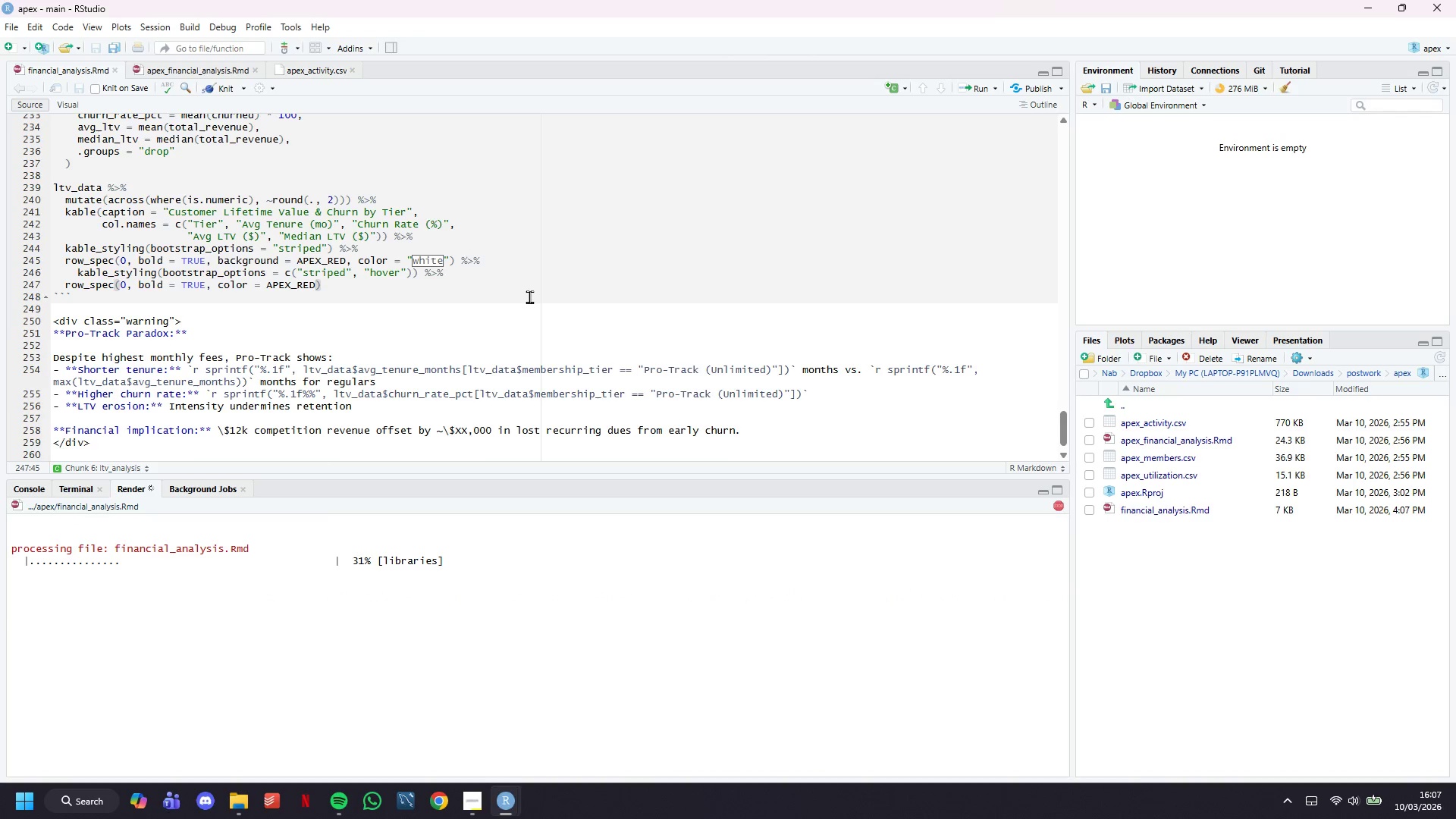 
left_click([77, 279])
 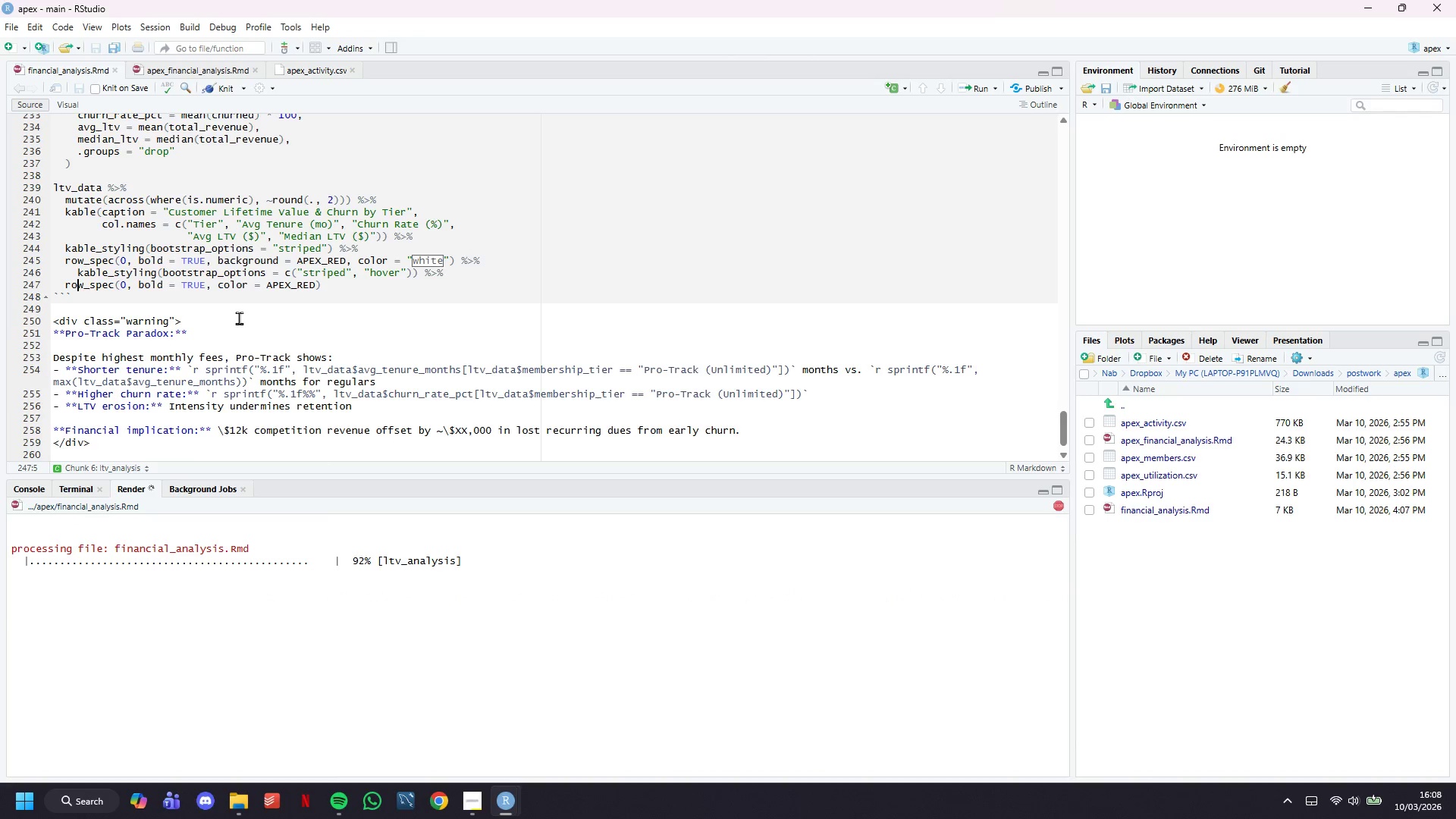 
key(ArrowUp)